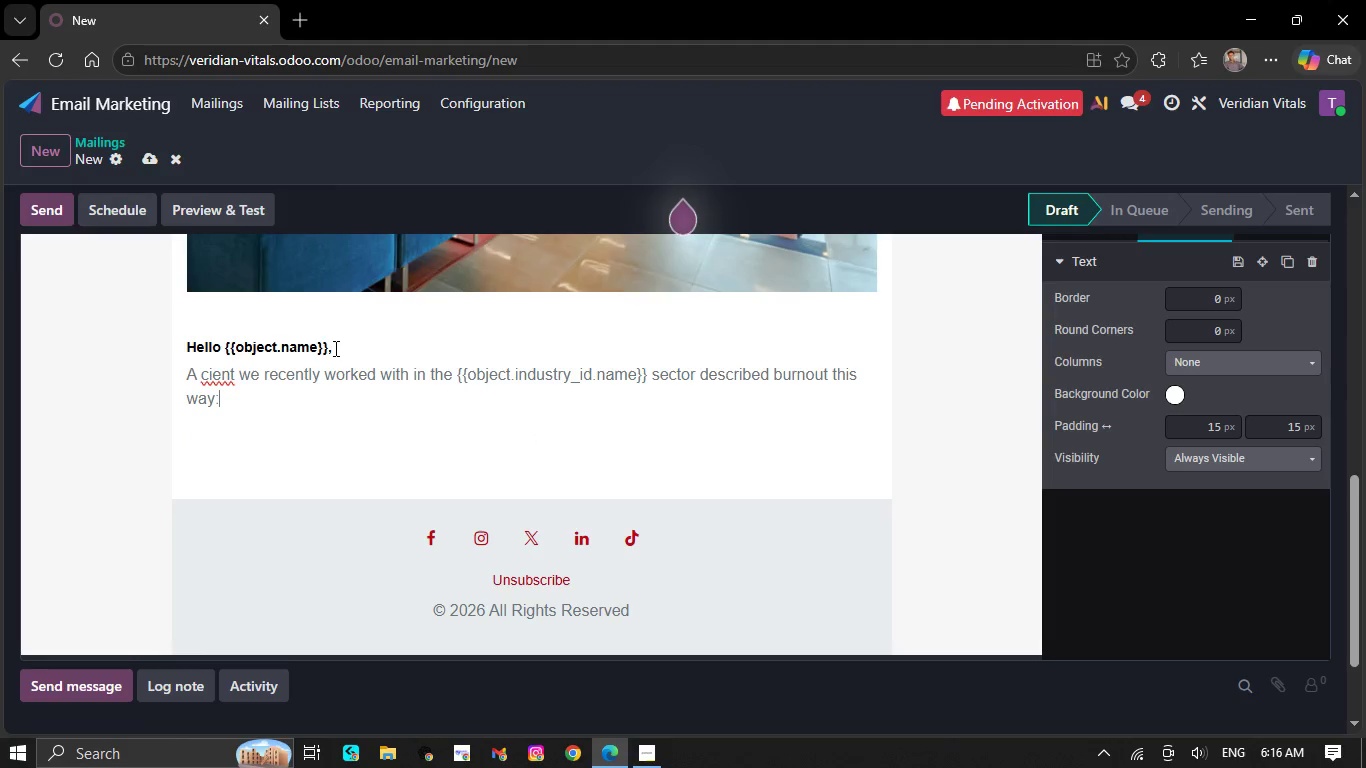 
key(NumpadEnter)
 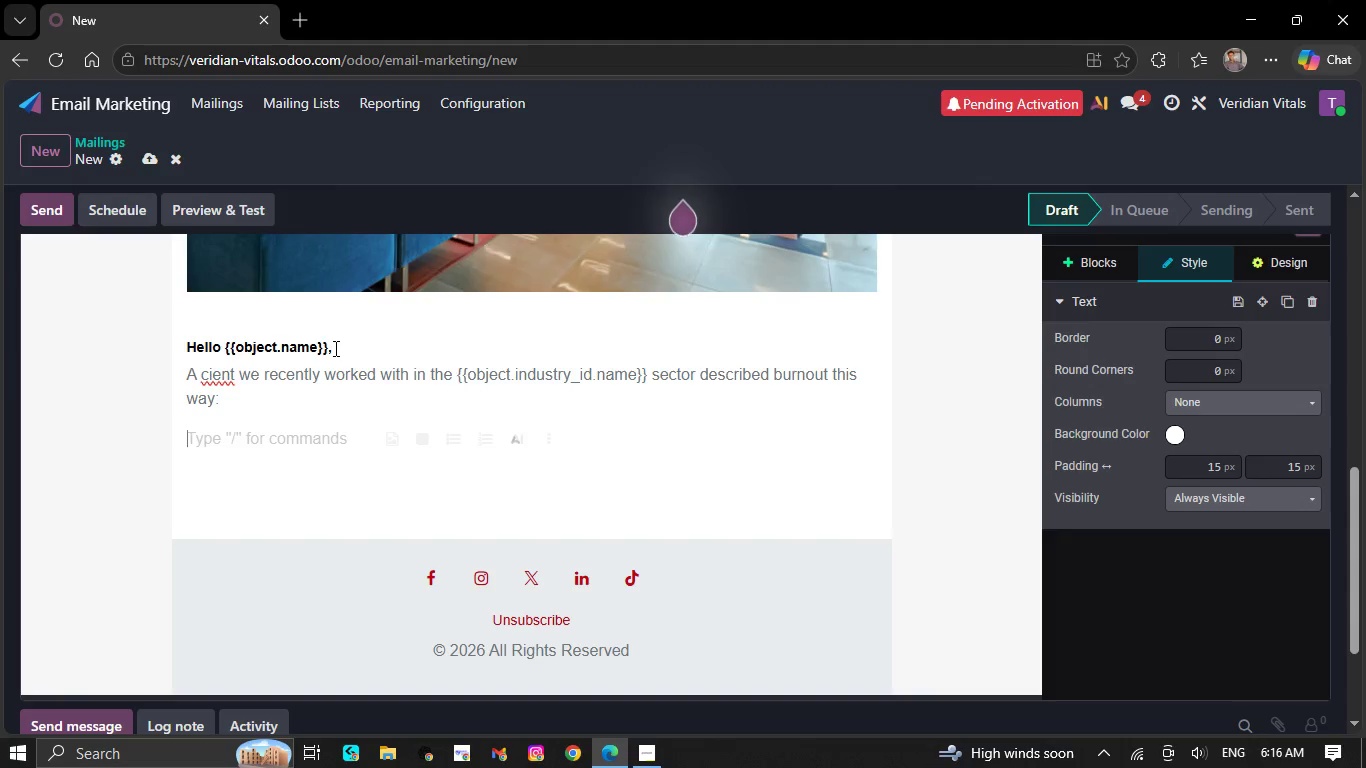 
wait(7.64)
 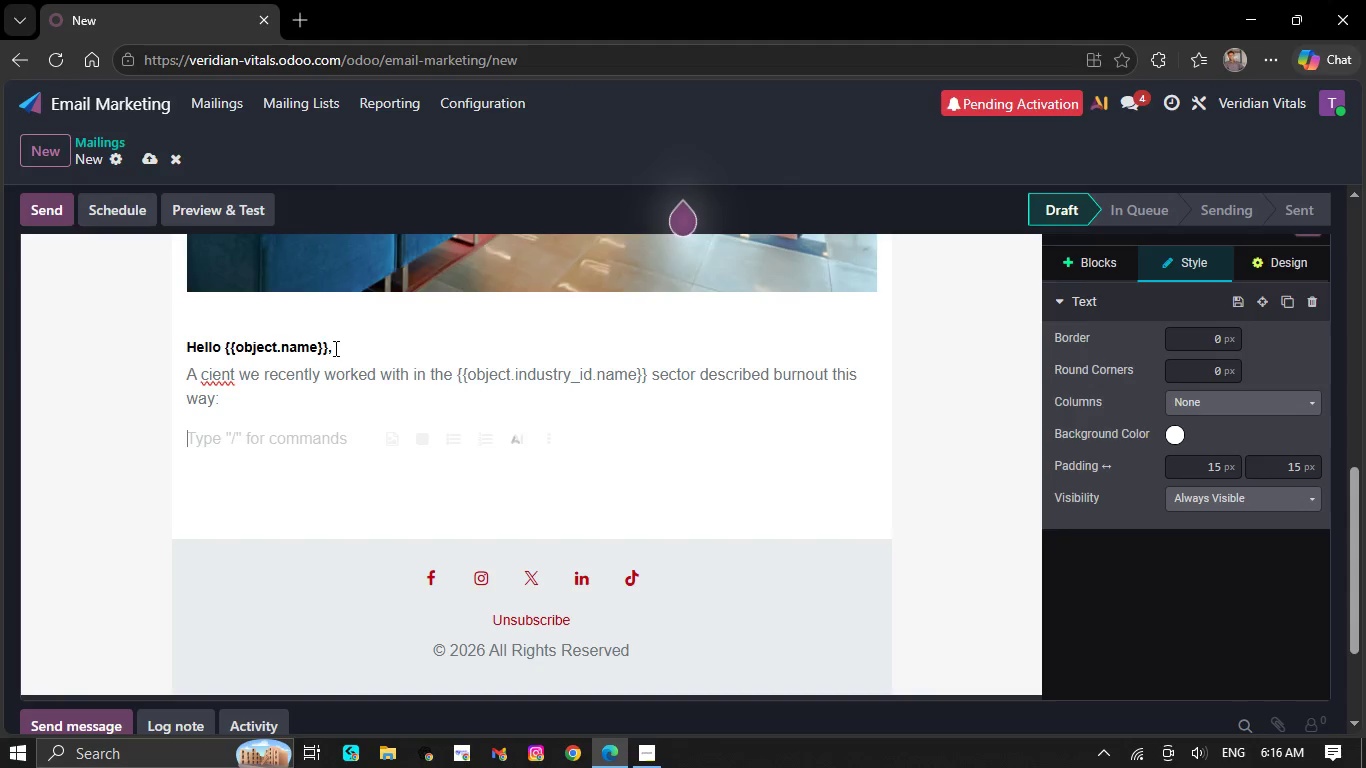 
type("was)
 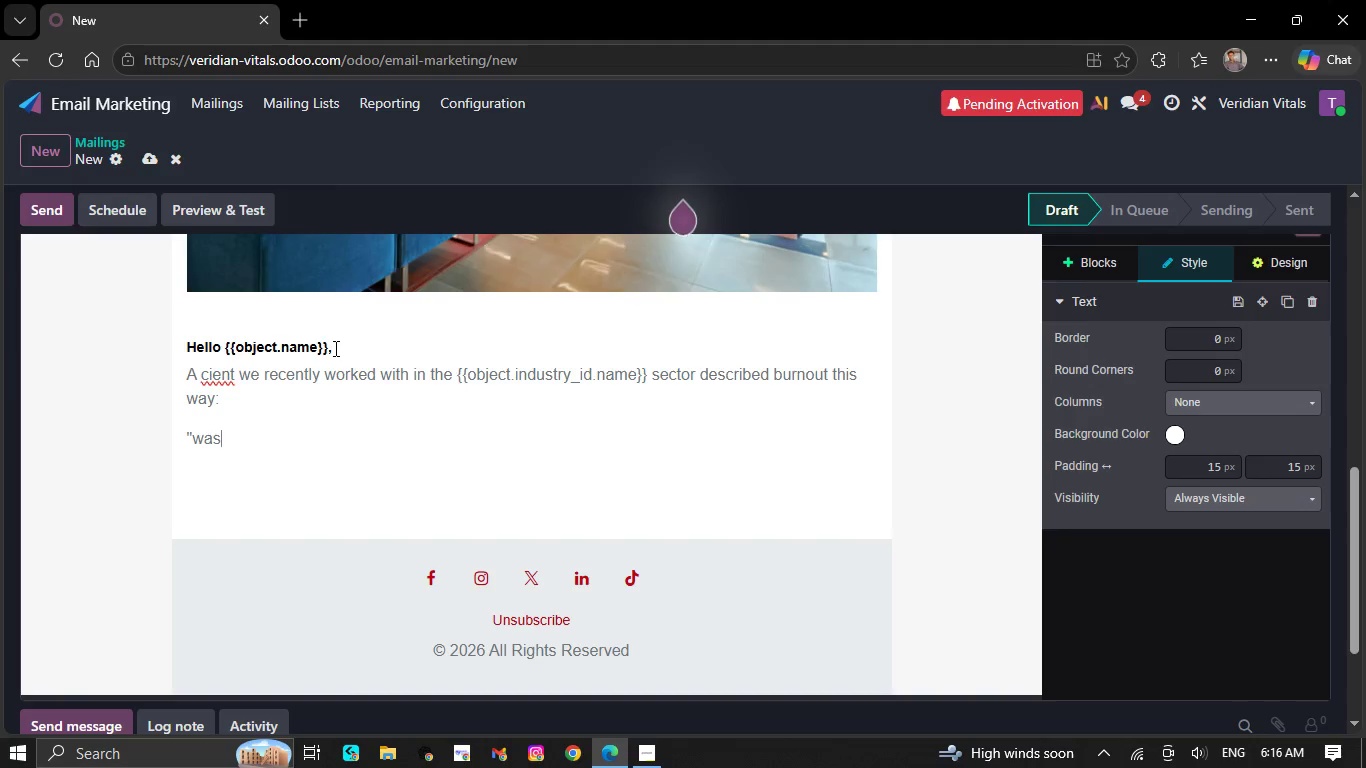 
key(Backspace)
key(Backspace)
key(Backspace)
type(l was)
 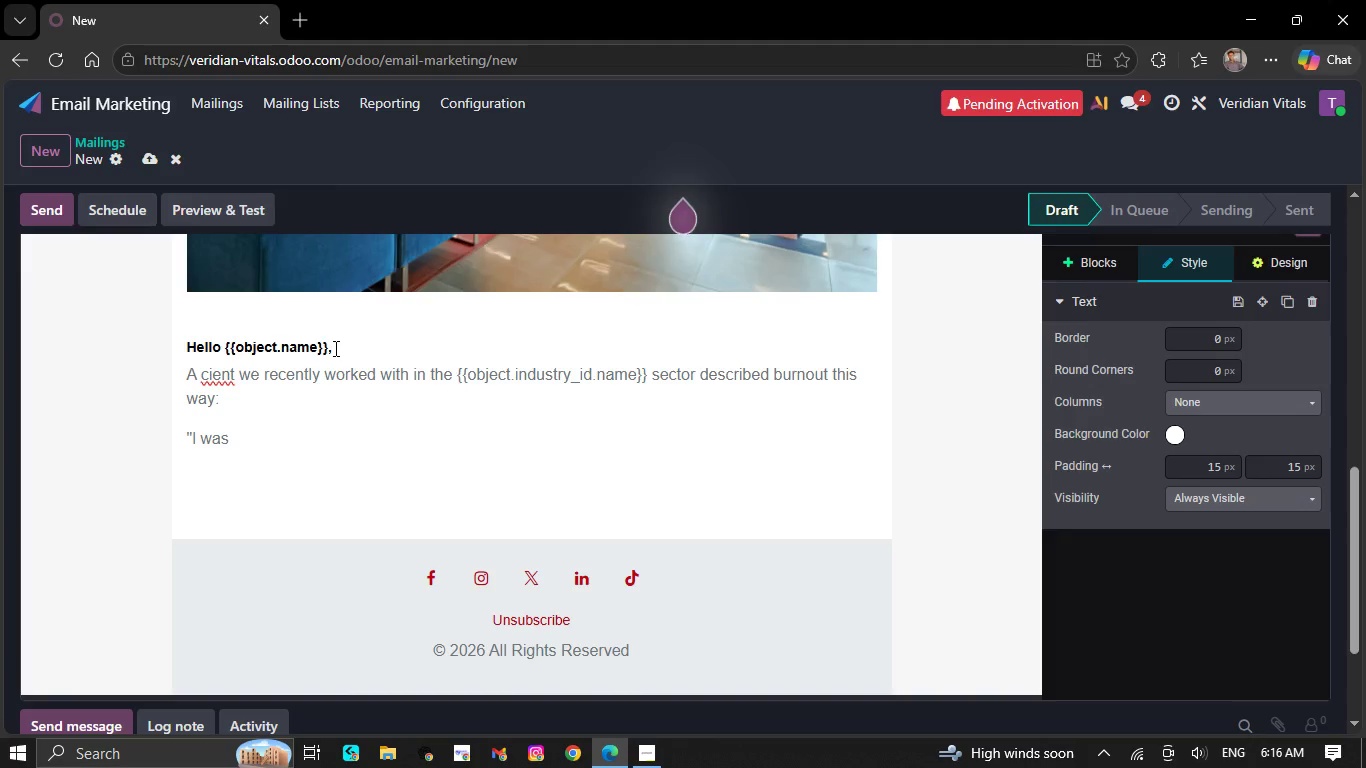 
type( tech)
 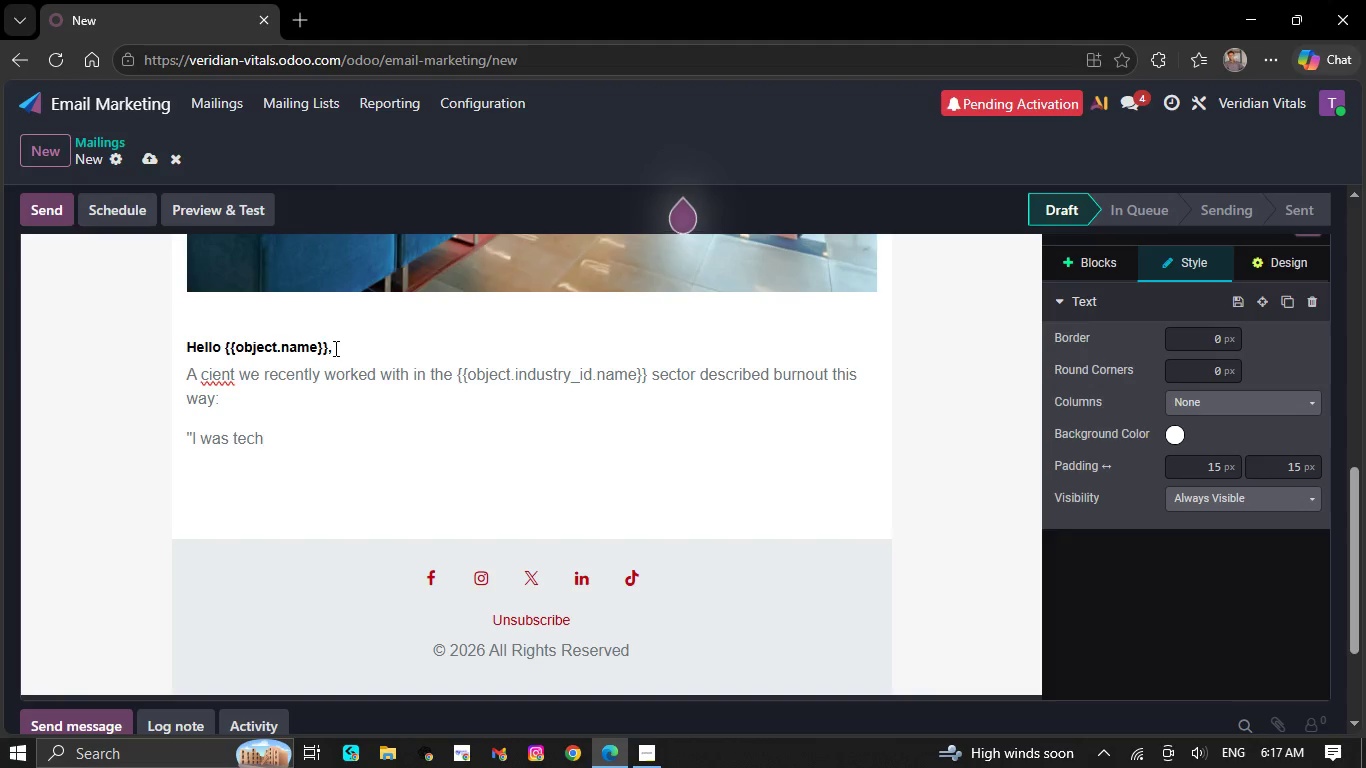 
type(nically)
 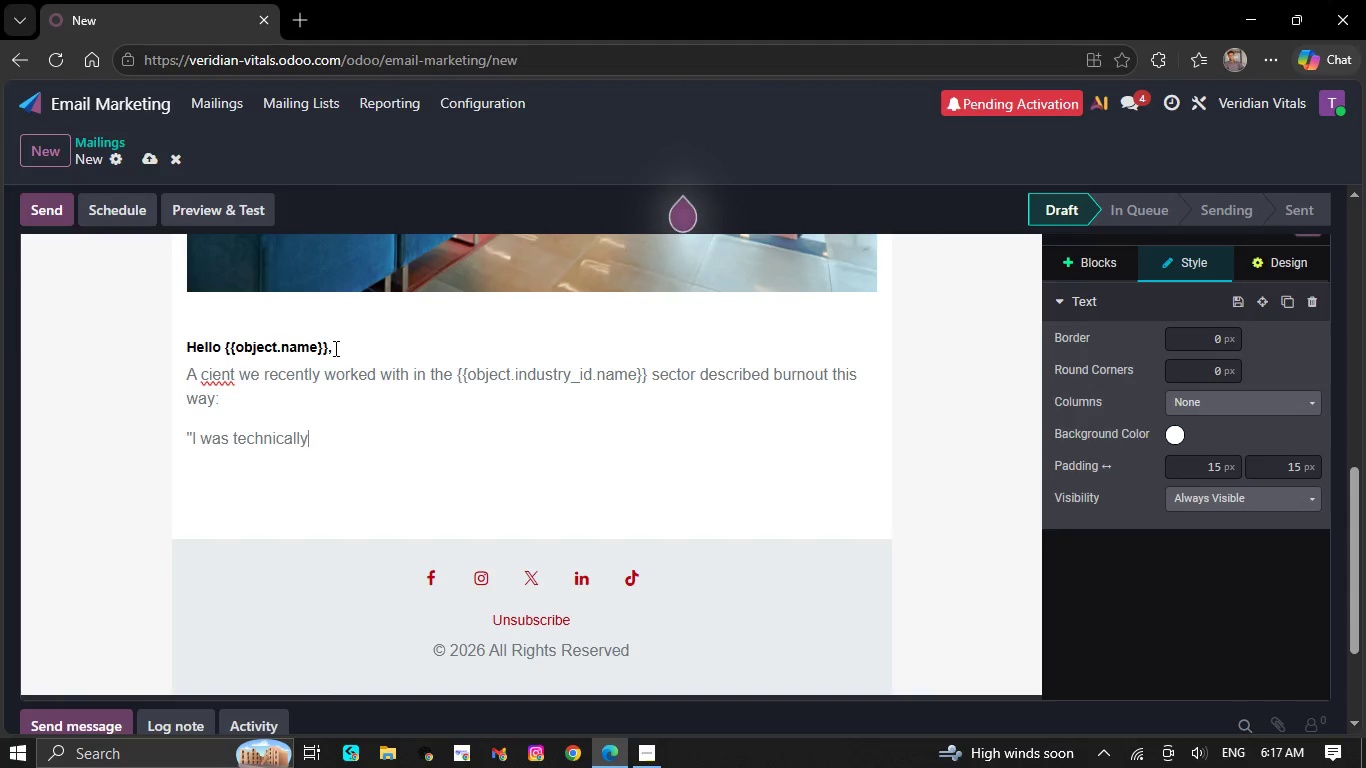 
type( fu)
 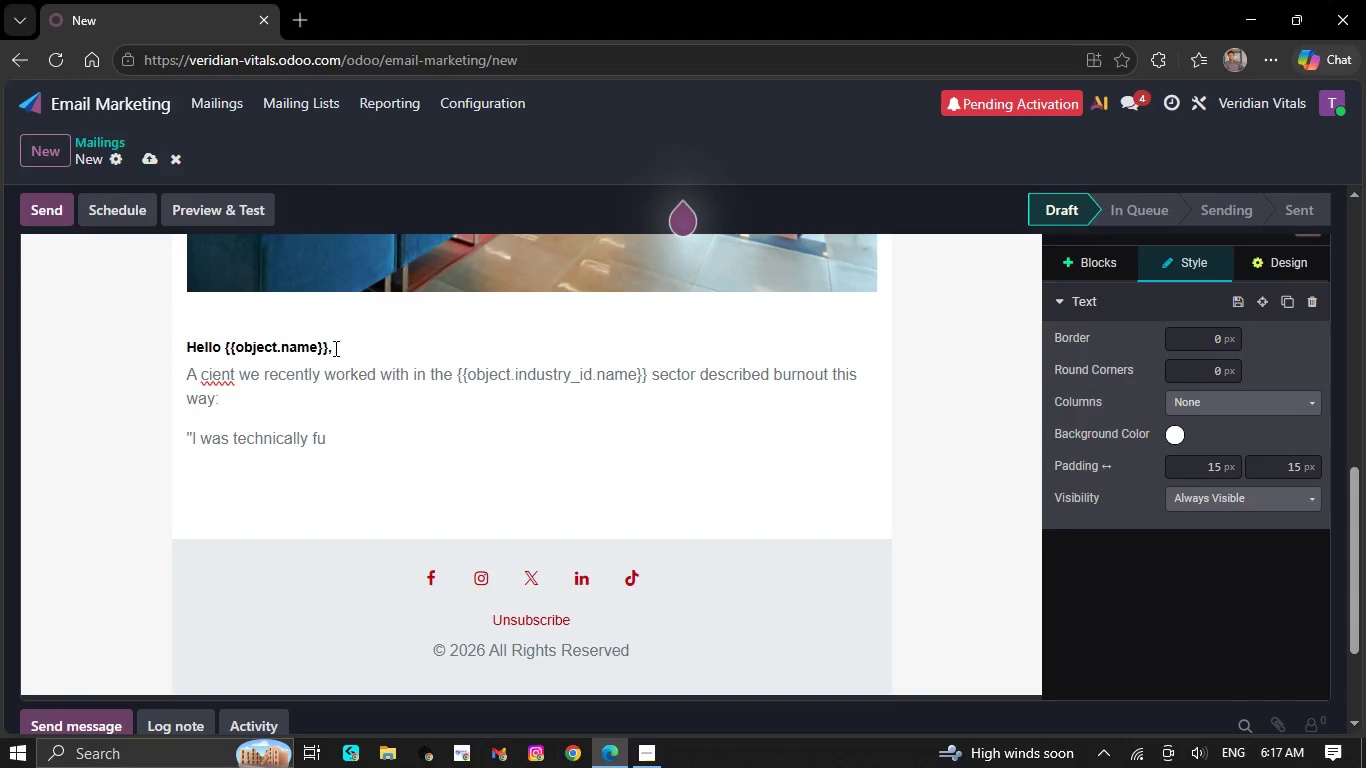 
type(nct)
 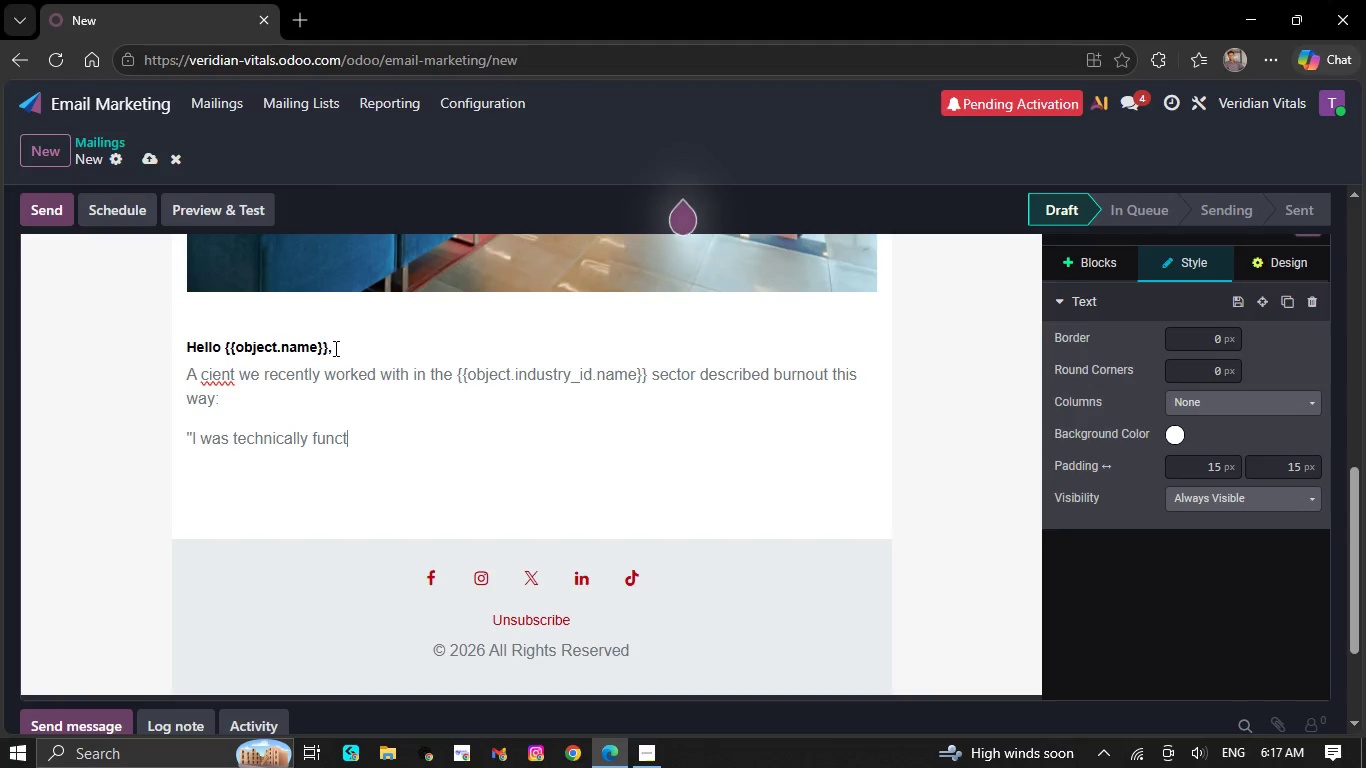 
type(ioni)
 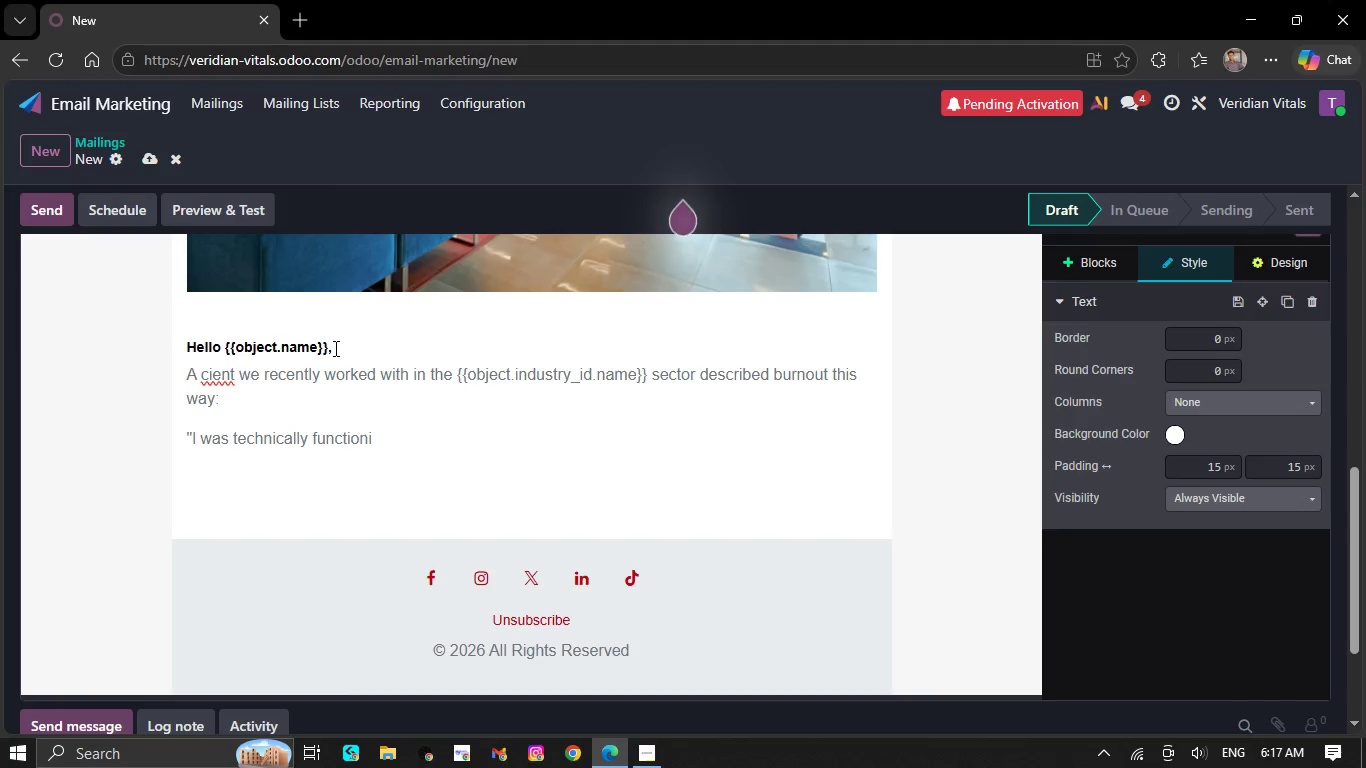 
wait(9.2)
 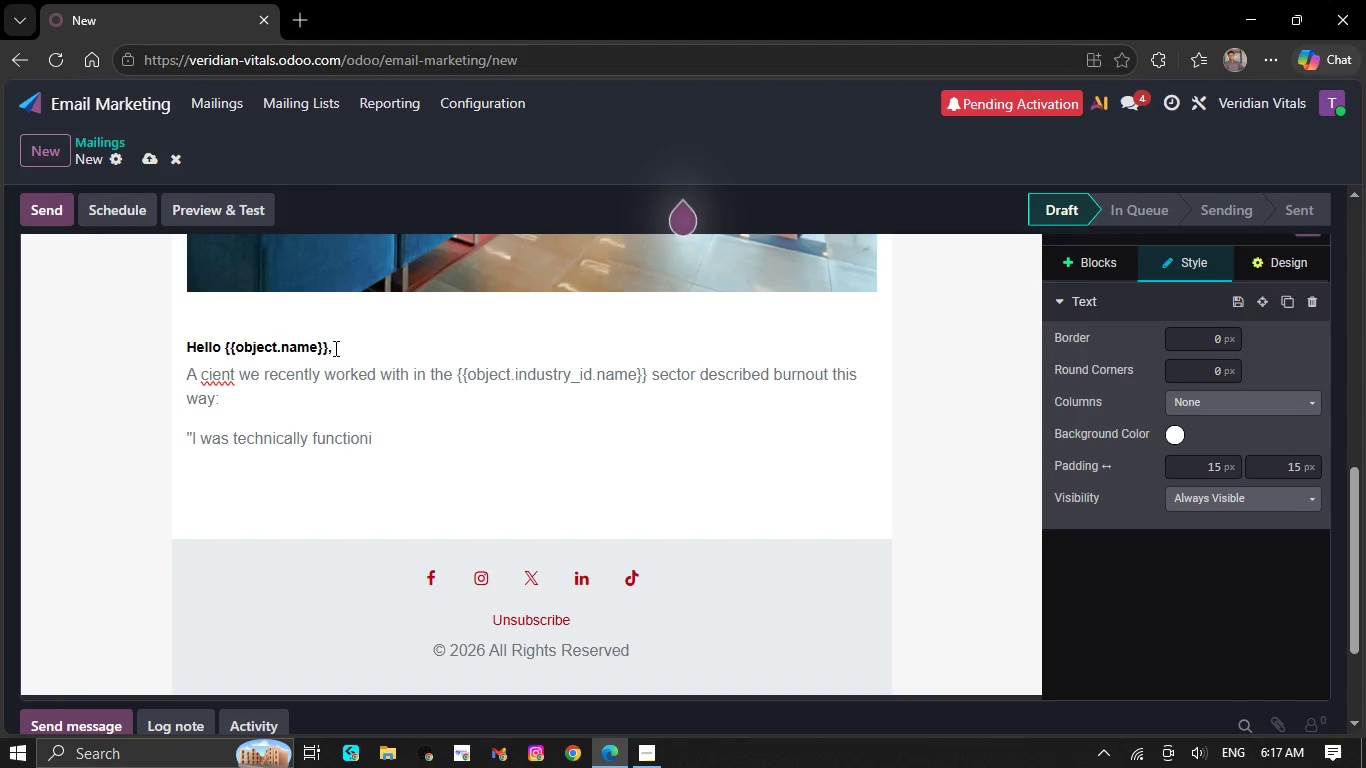 
type(ng)
 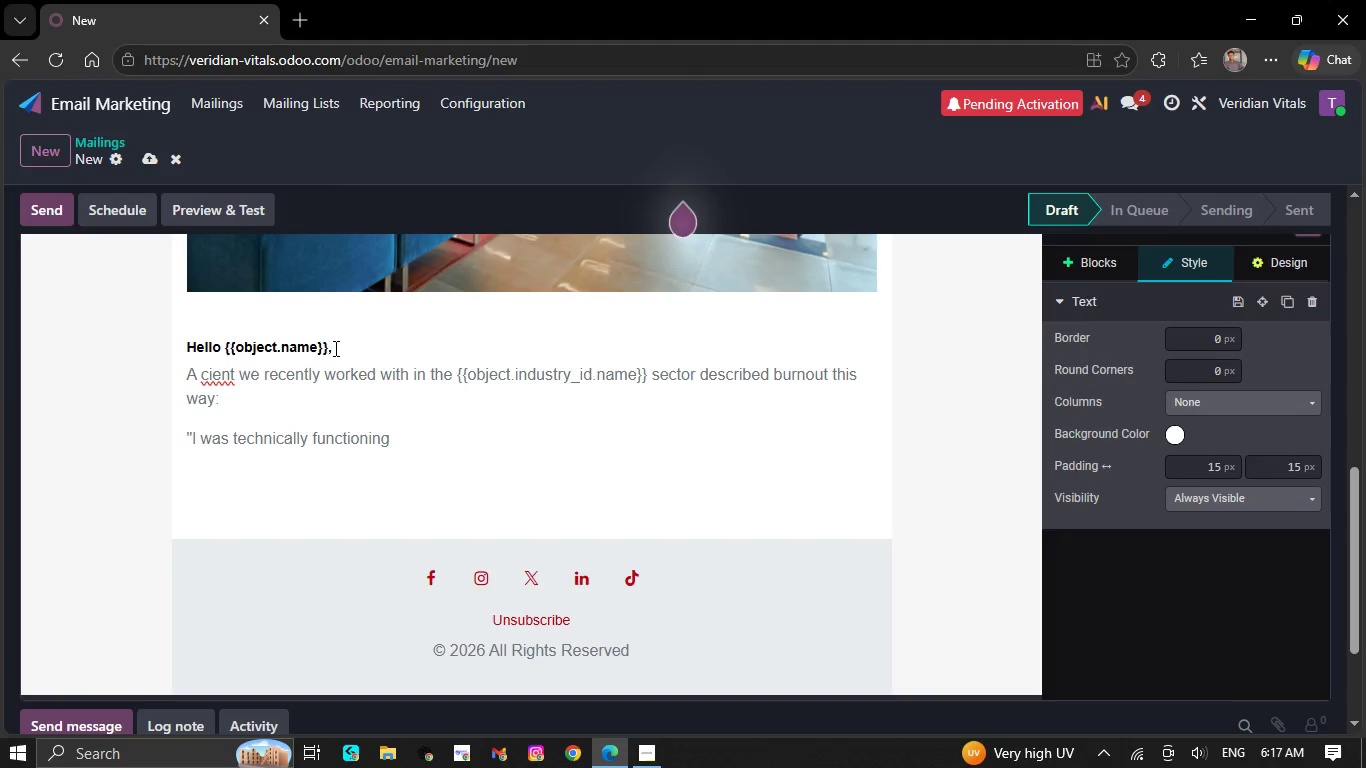 
wait(15.75)
 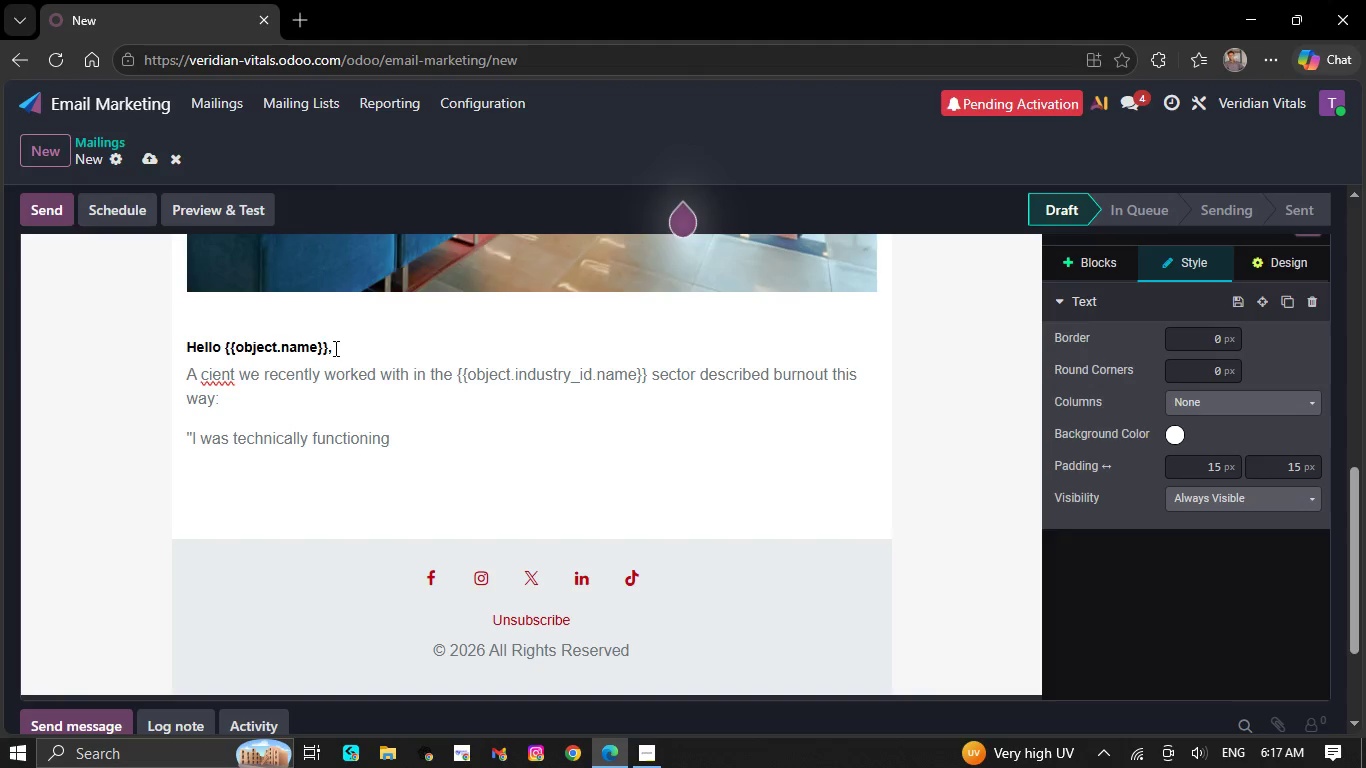 
key(Period)
 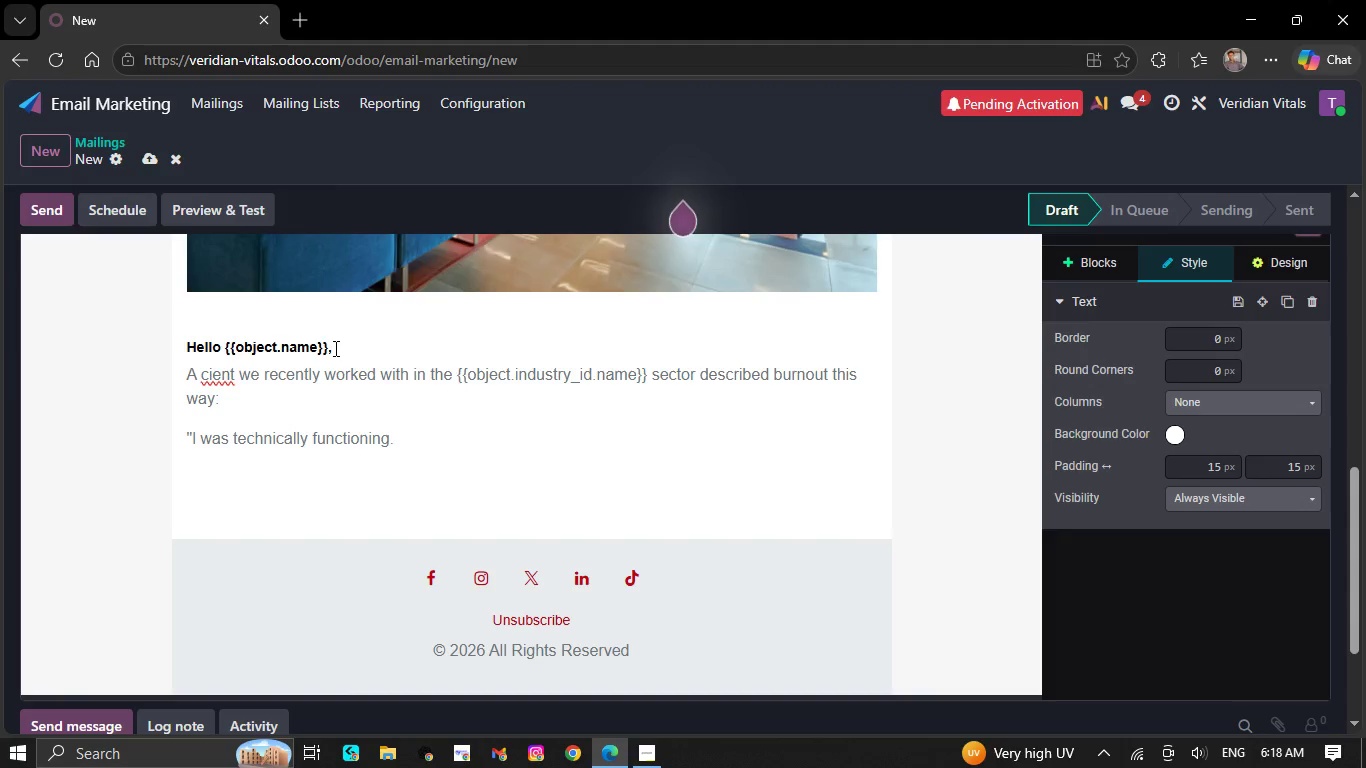 
key(E)
 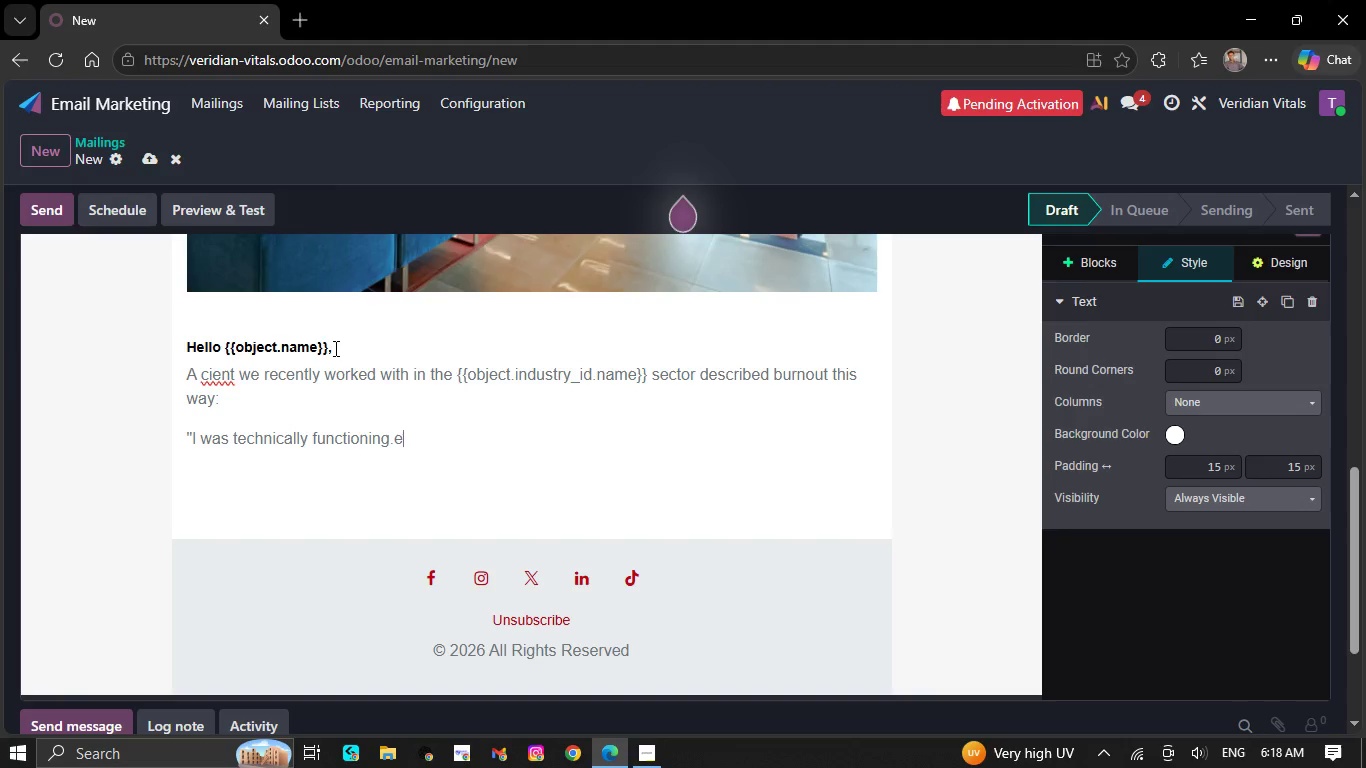 
wait(14.72)
 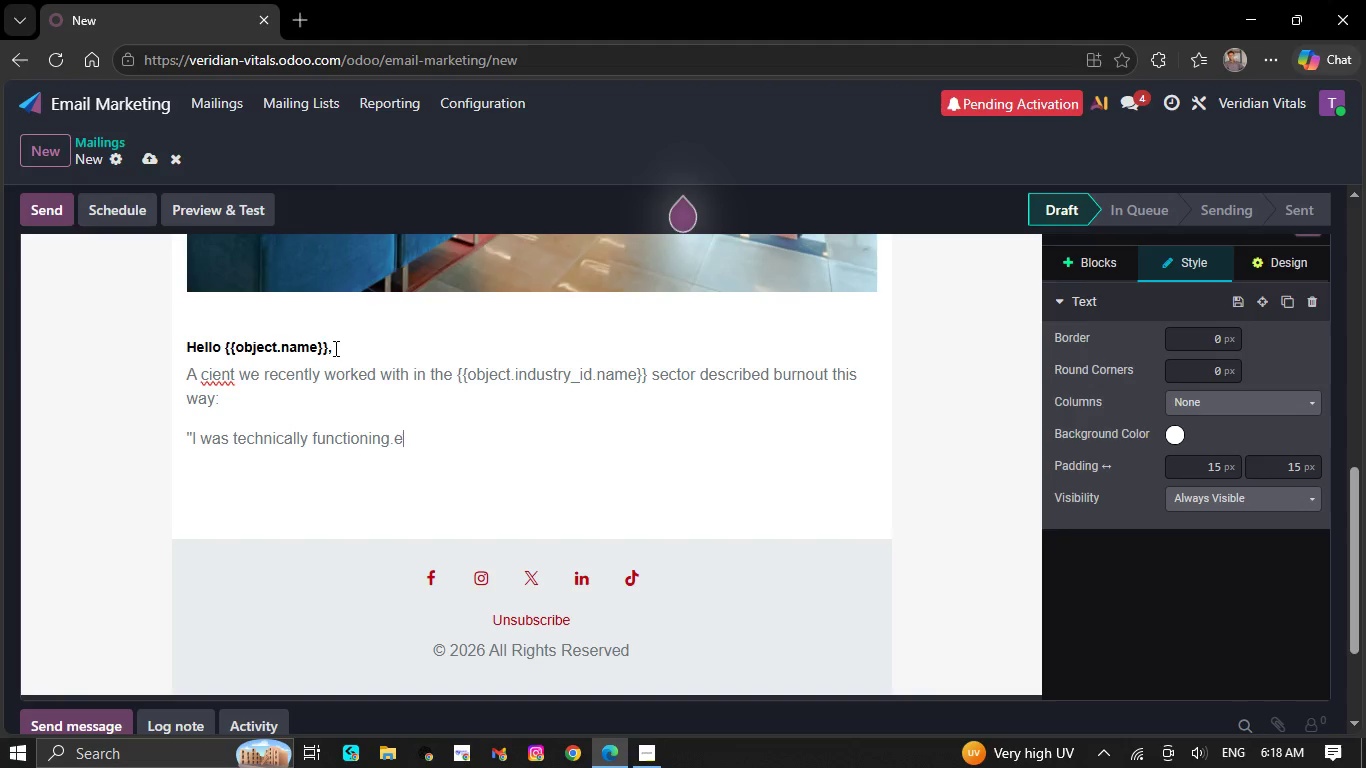 
key(Backspace)
type(but mentally )
 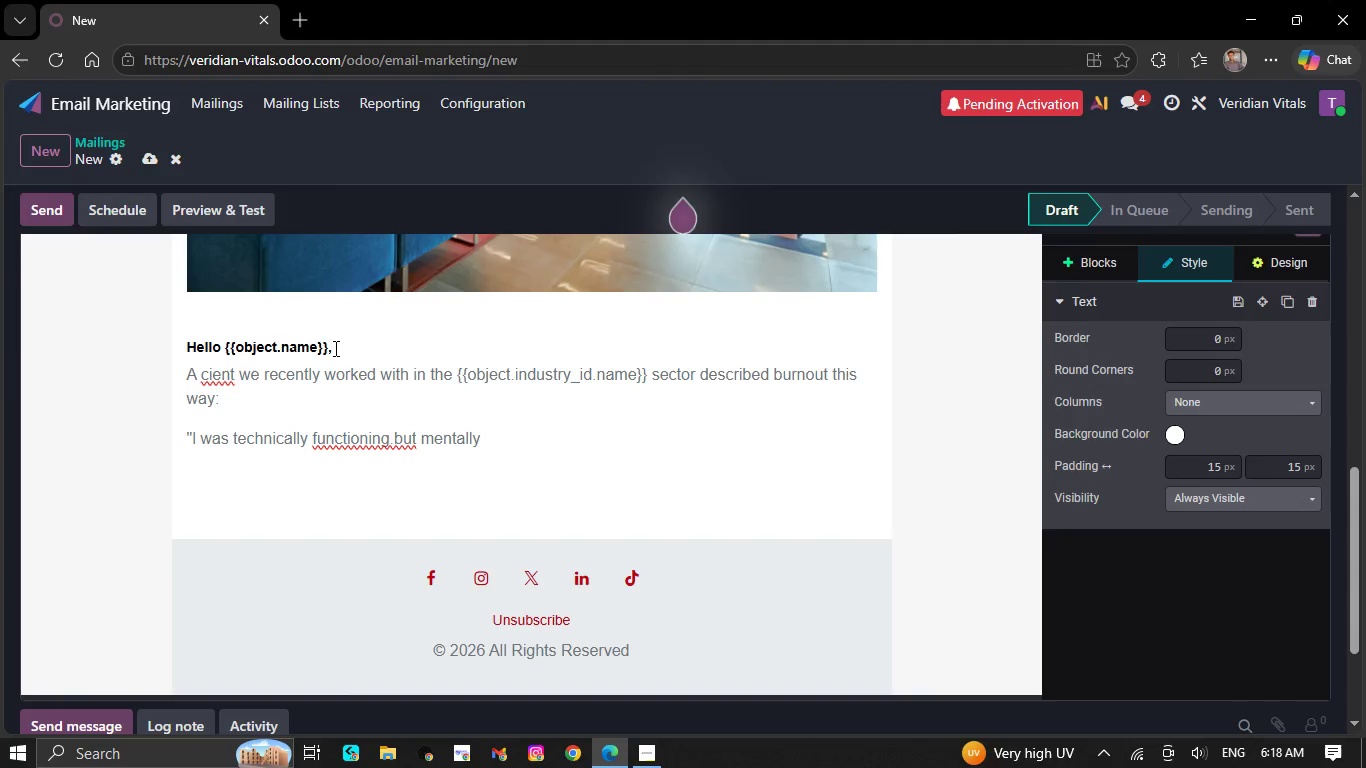 
wait(15.36)
 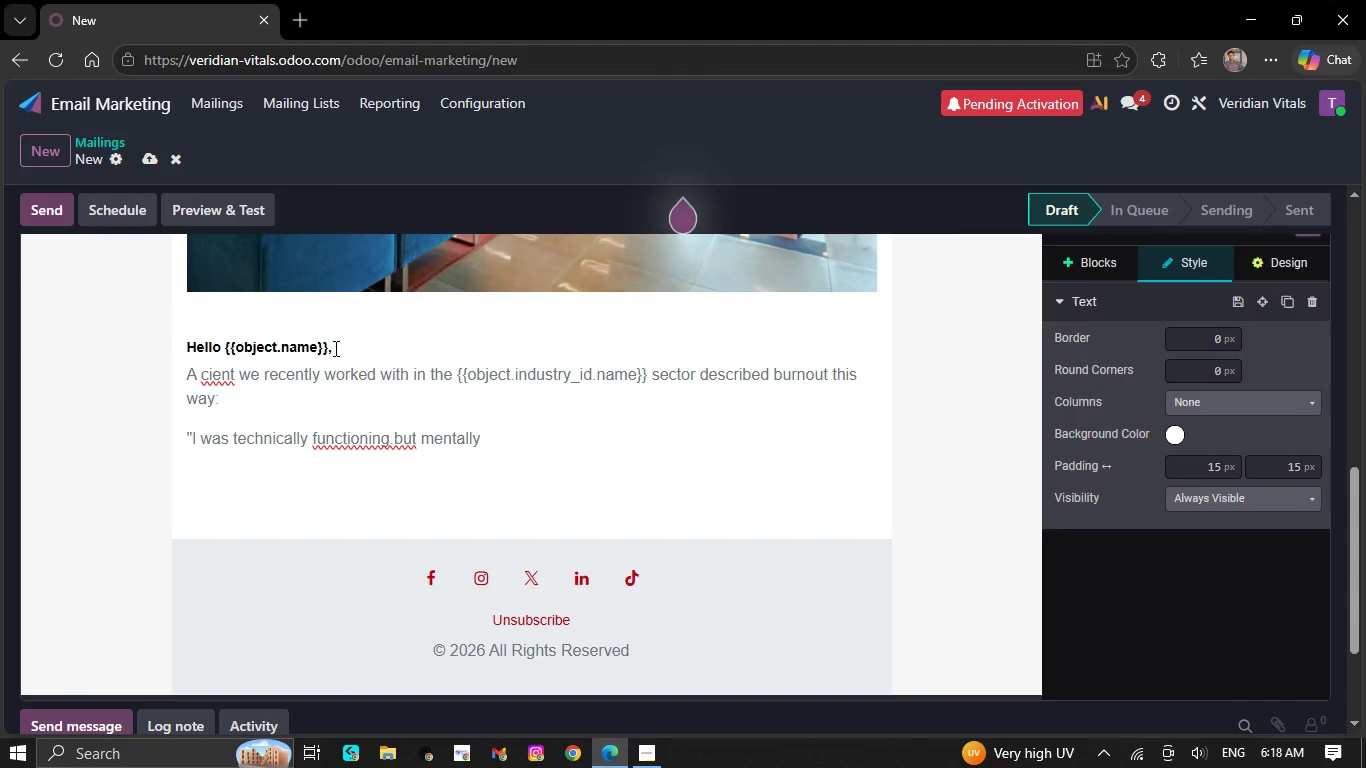 
key(E)
 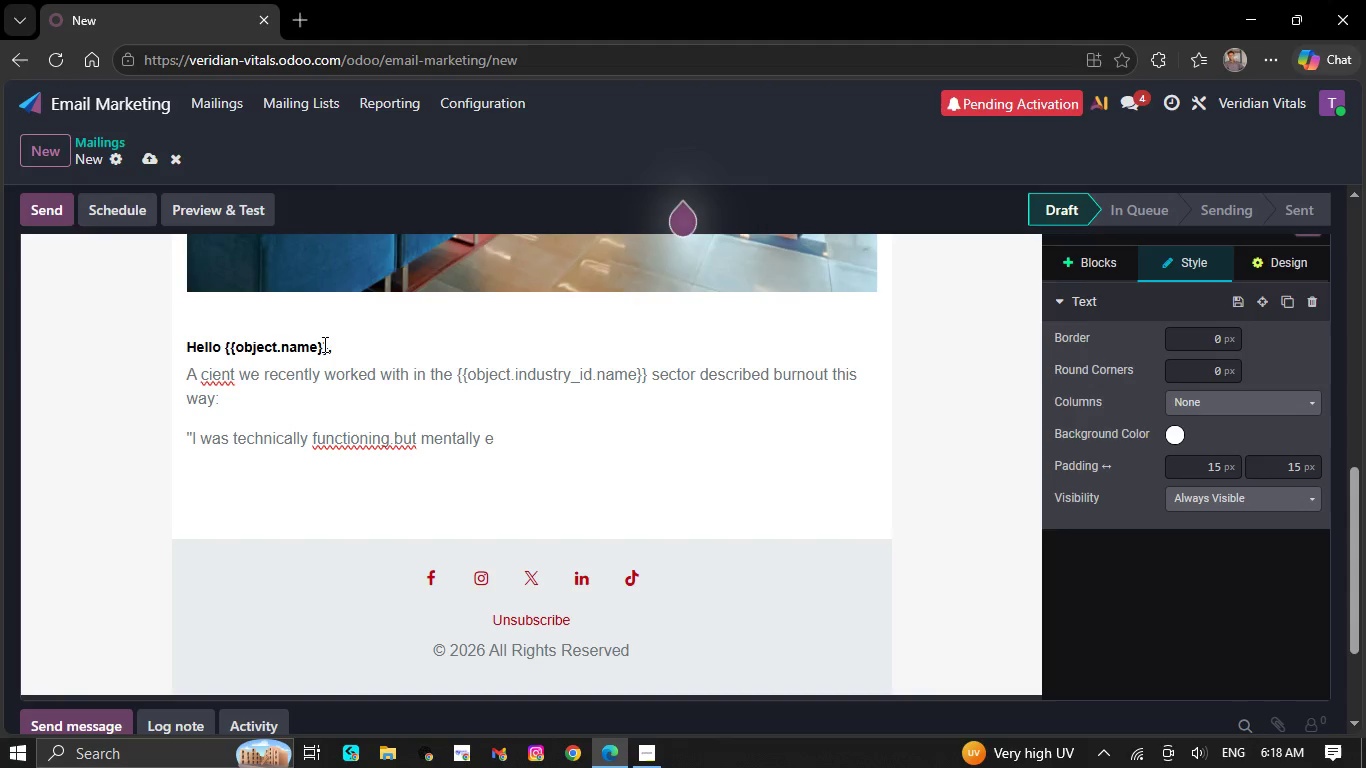 
key(X)
 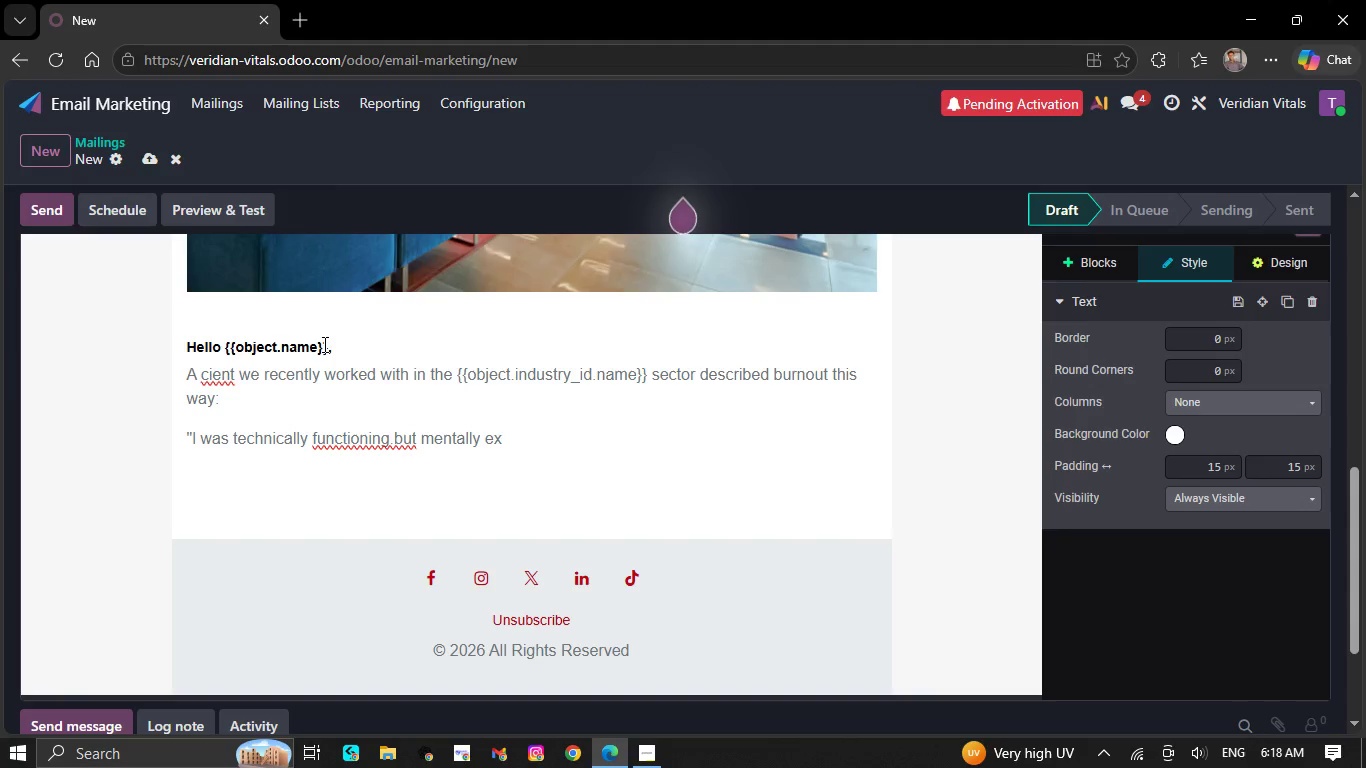 
type(ha)
 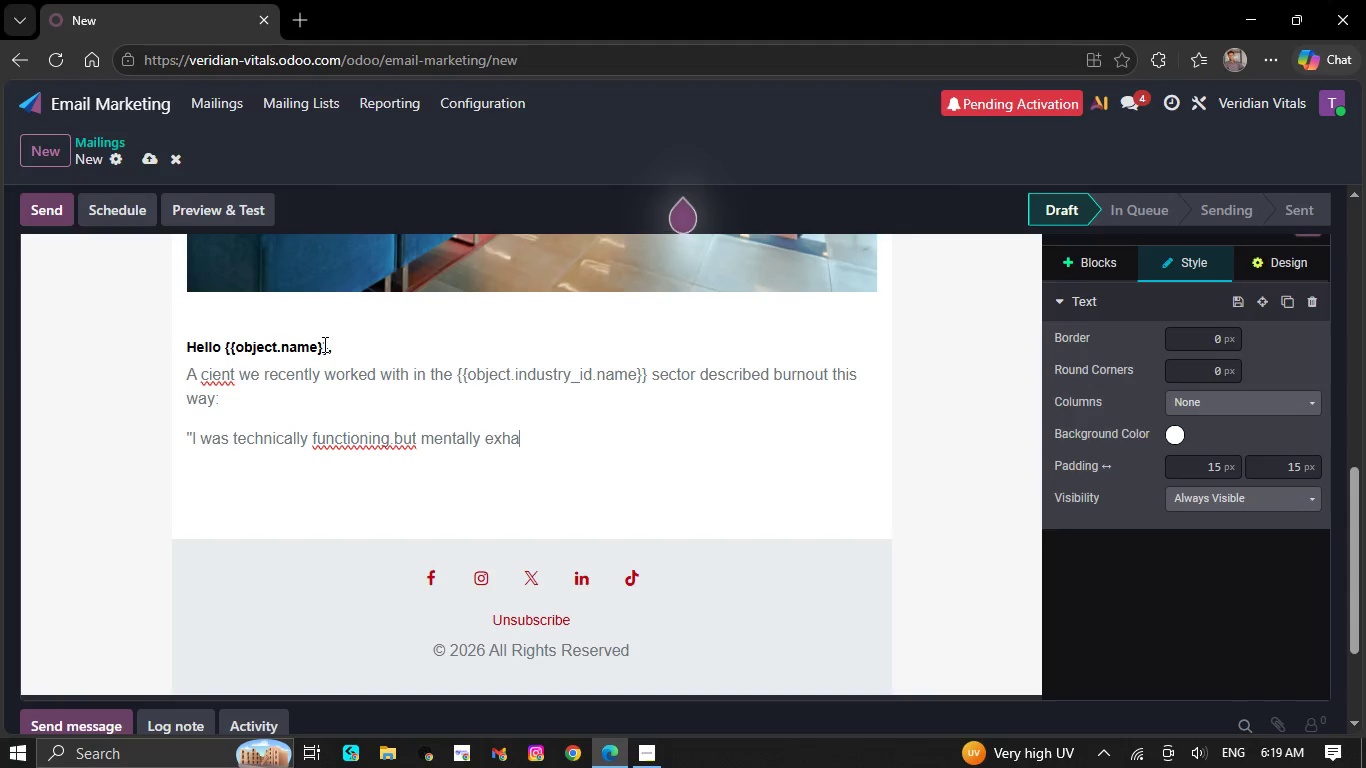 
wait(7.2)
 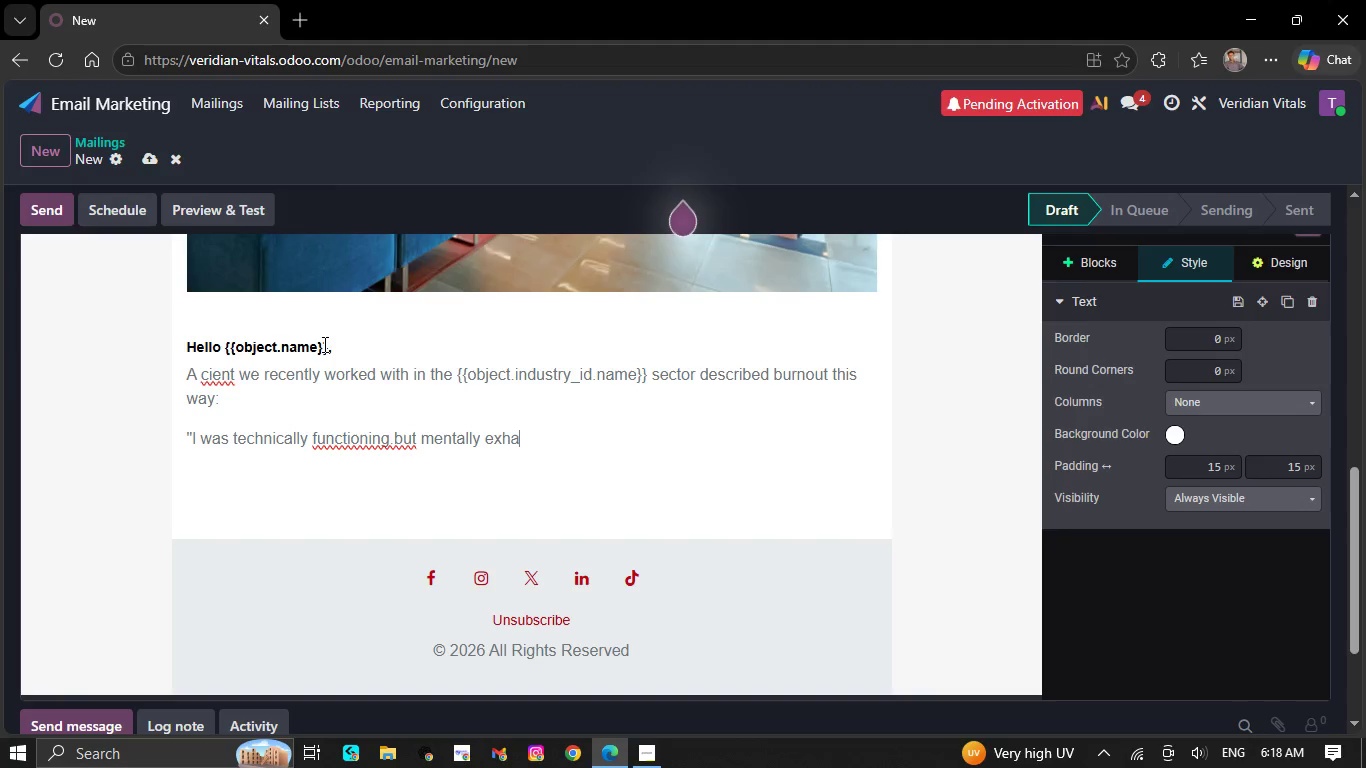 
type(usted all)
 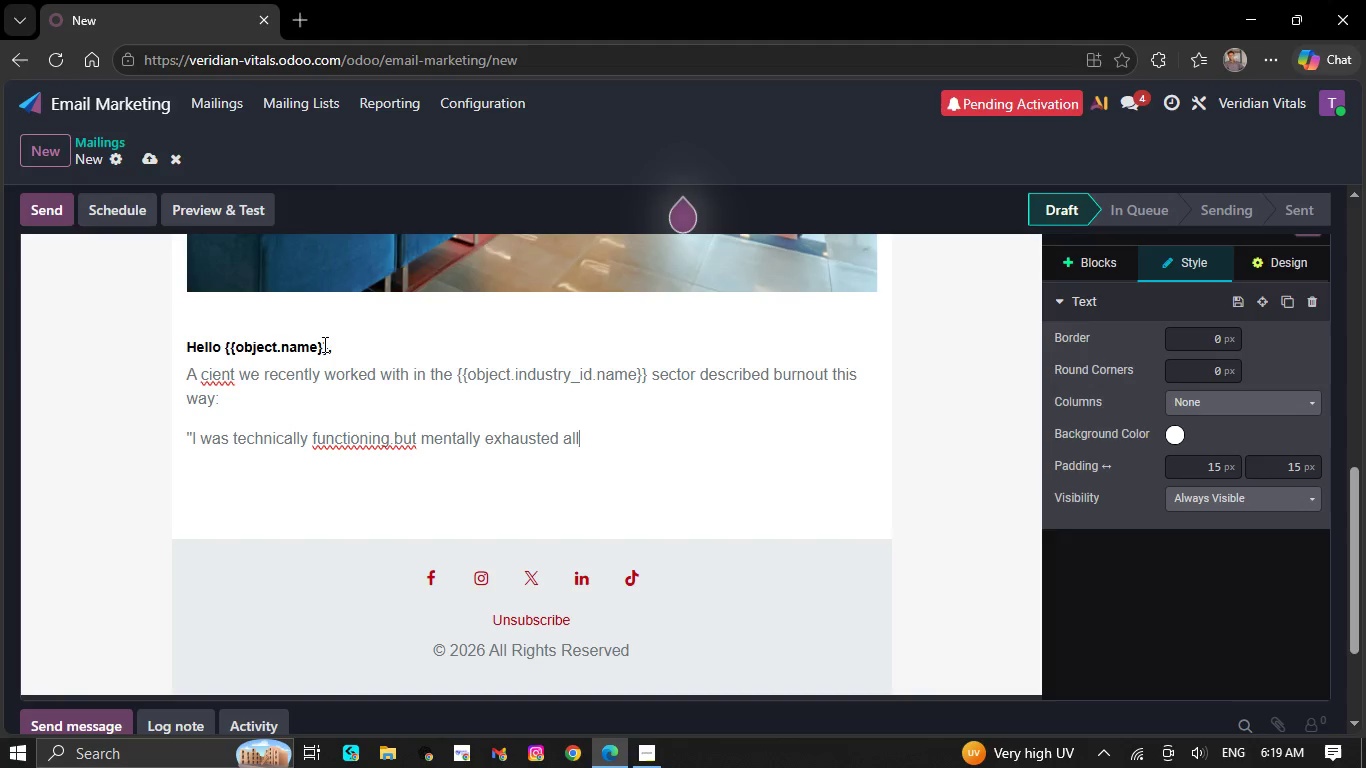 
wait(7.81)
 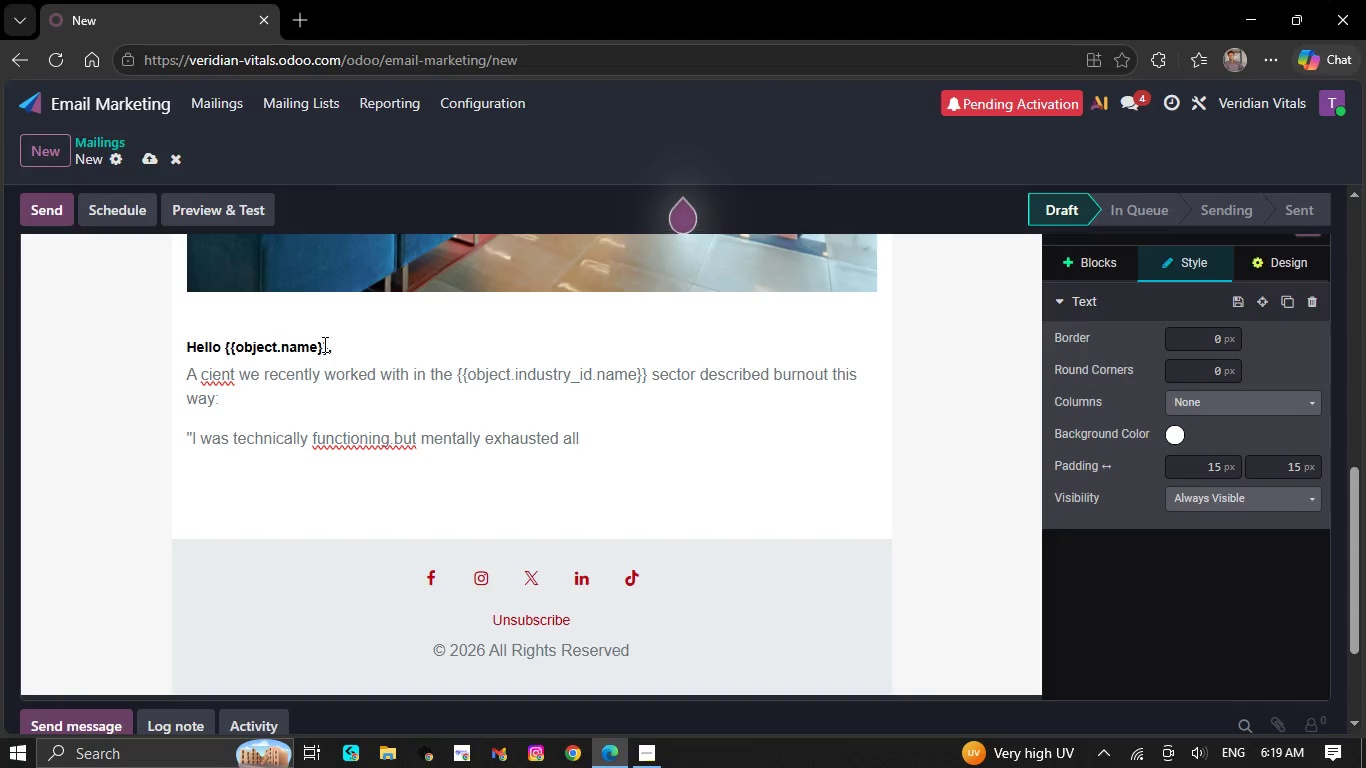 
key(NumpadEnter)
 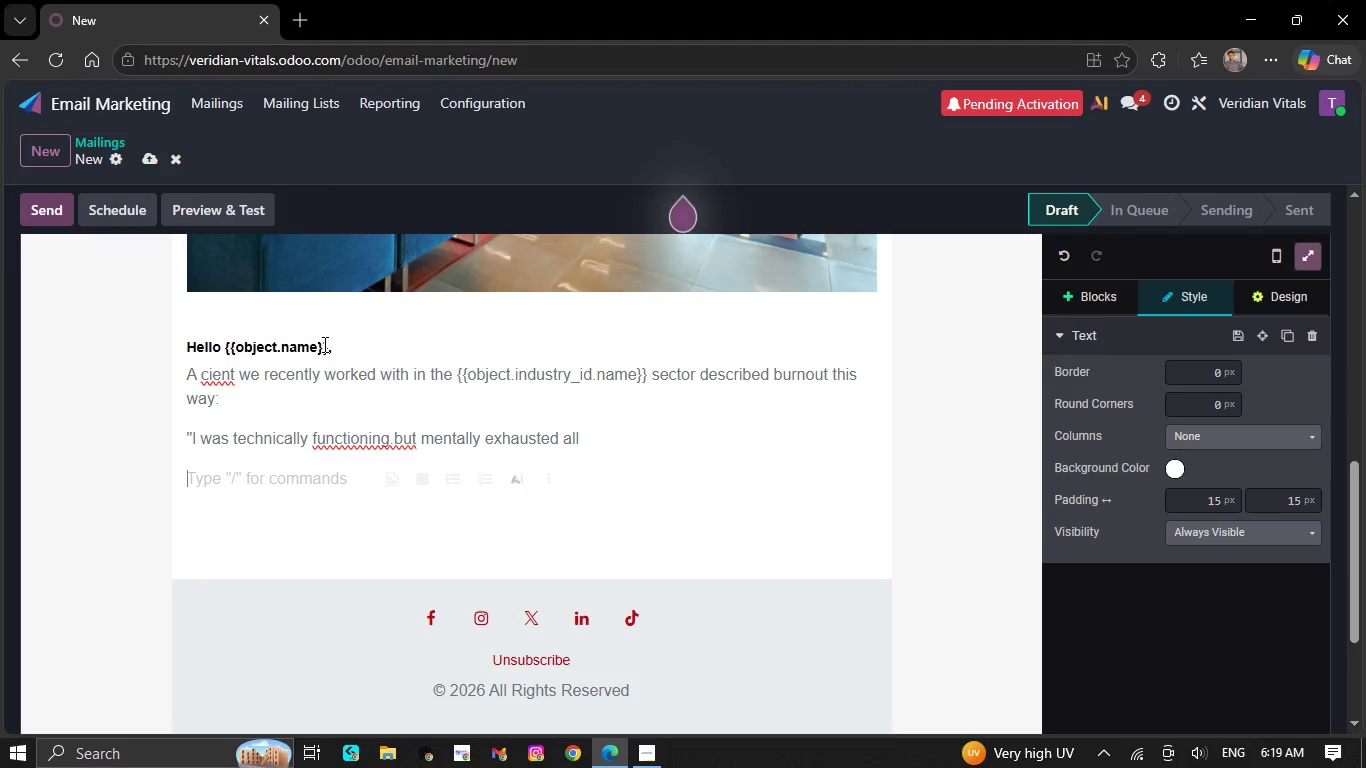 
wait(23.2)
 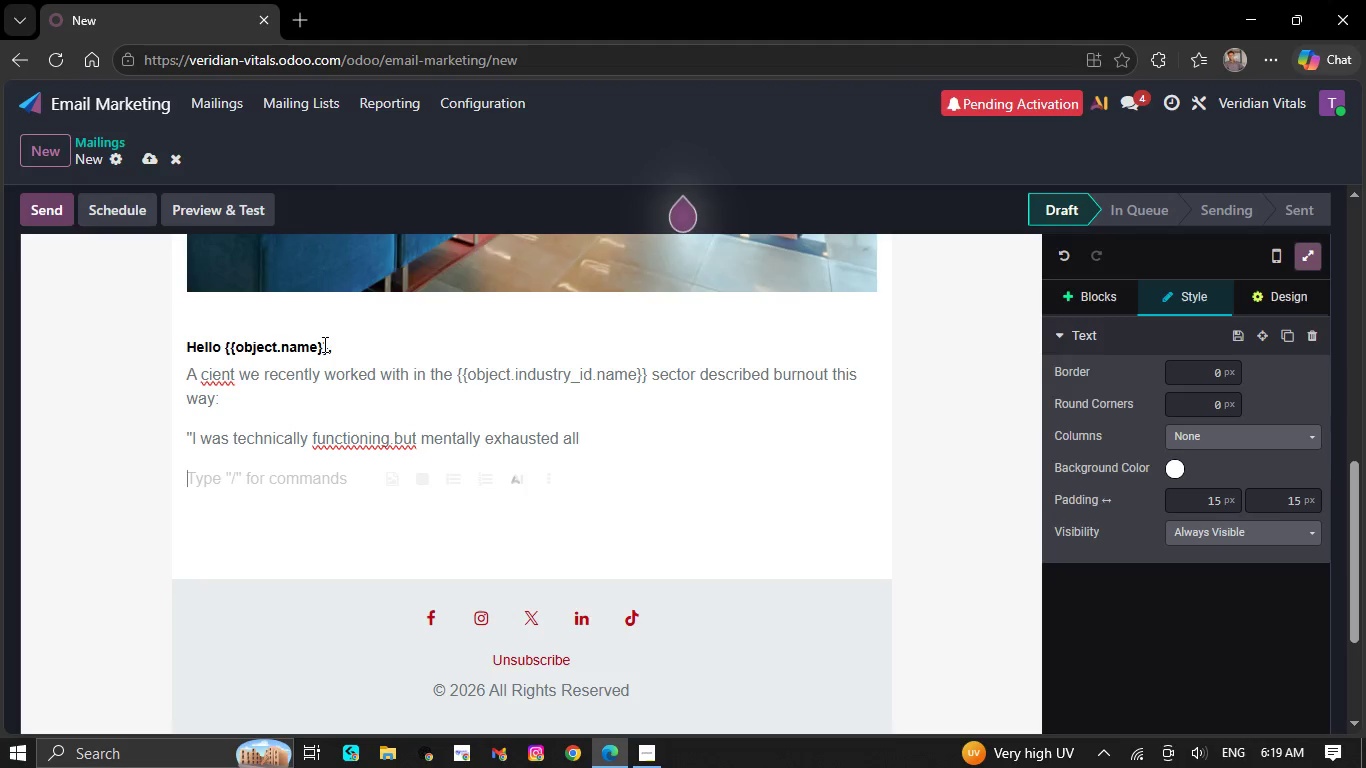 
key(Backspace)
 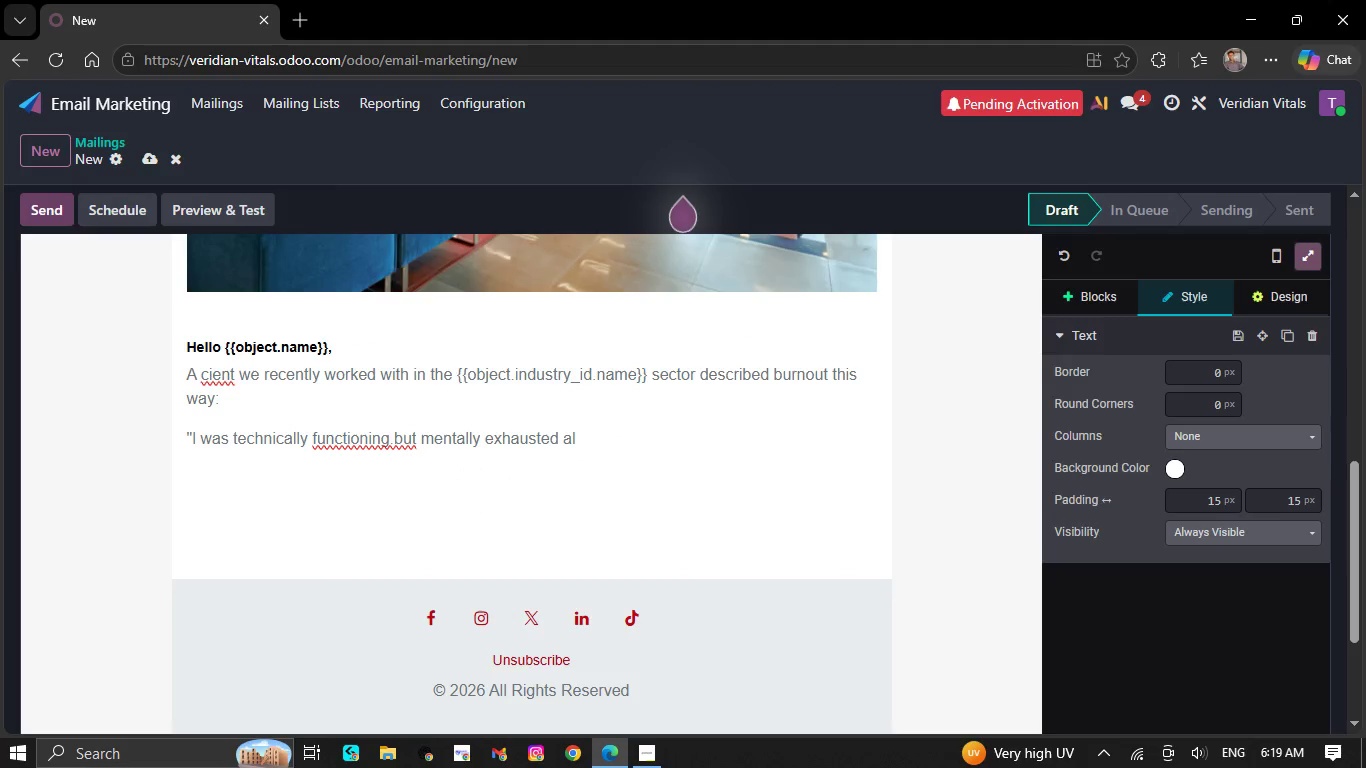 
key(Space)
 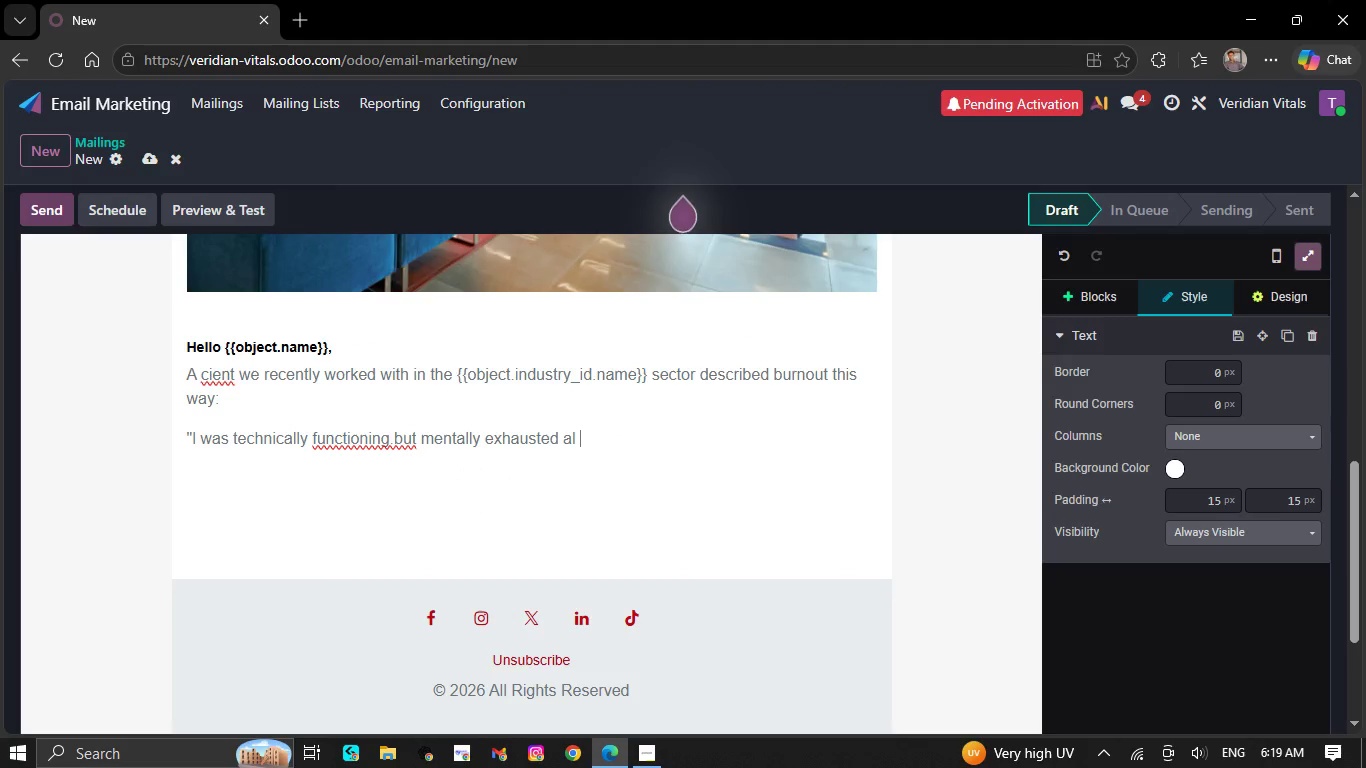 
key(Backspace)
 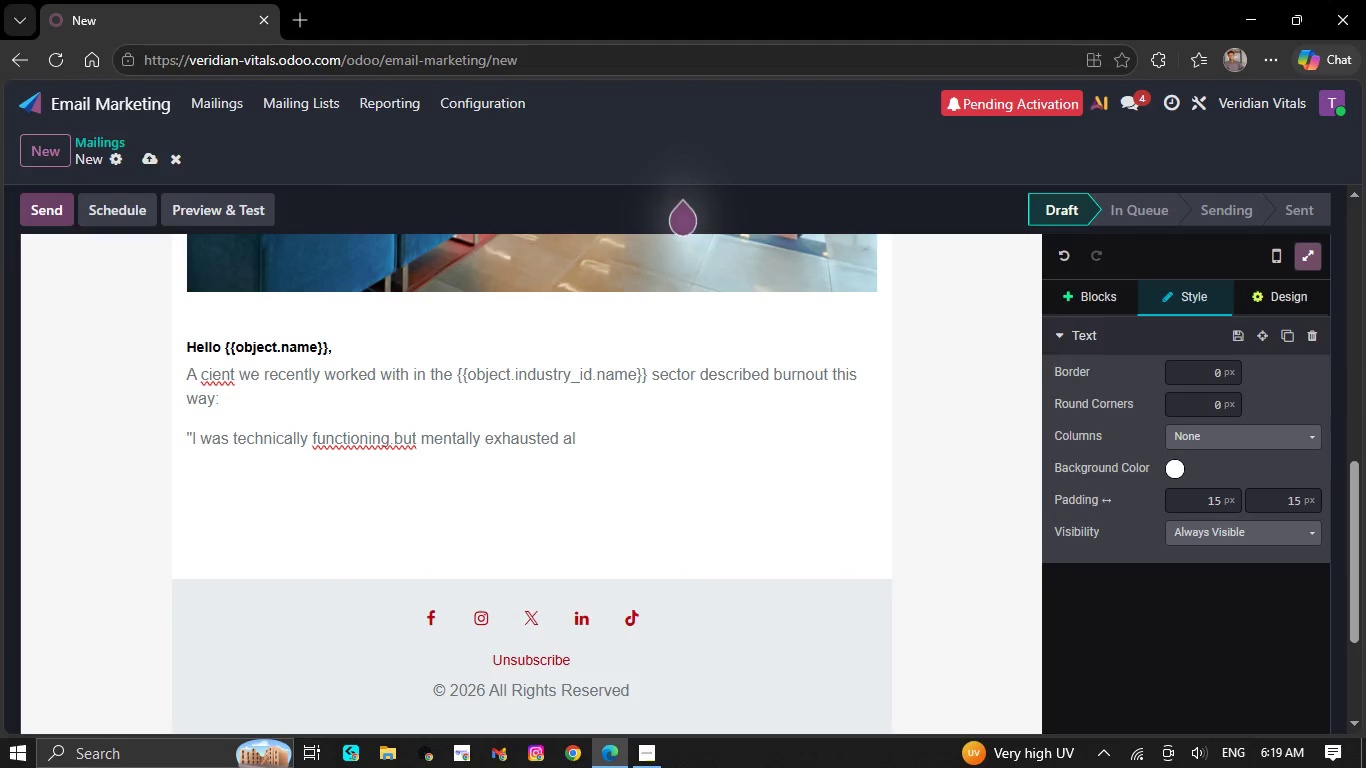 
key(A)
 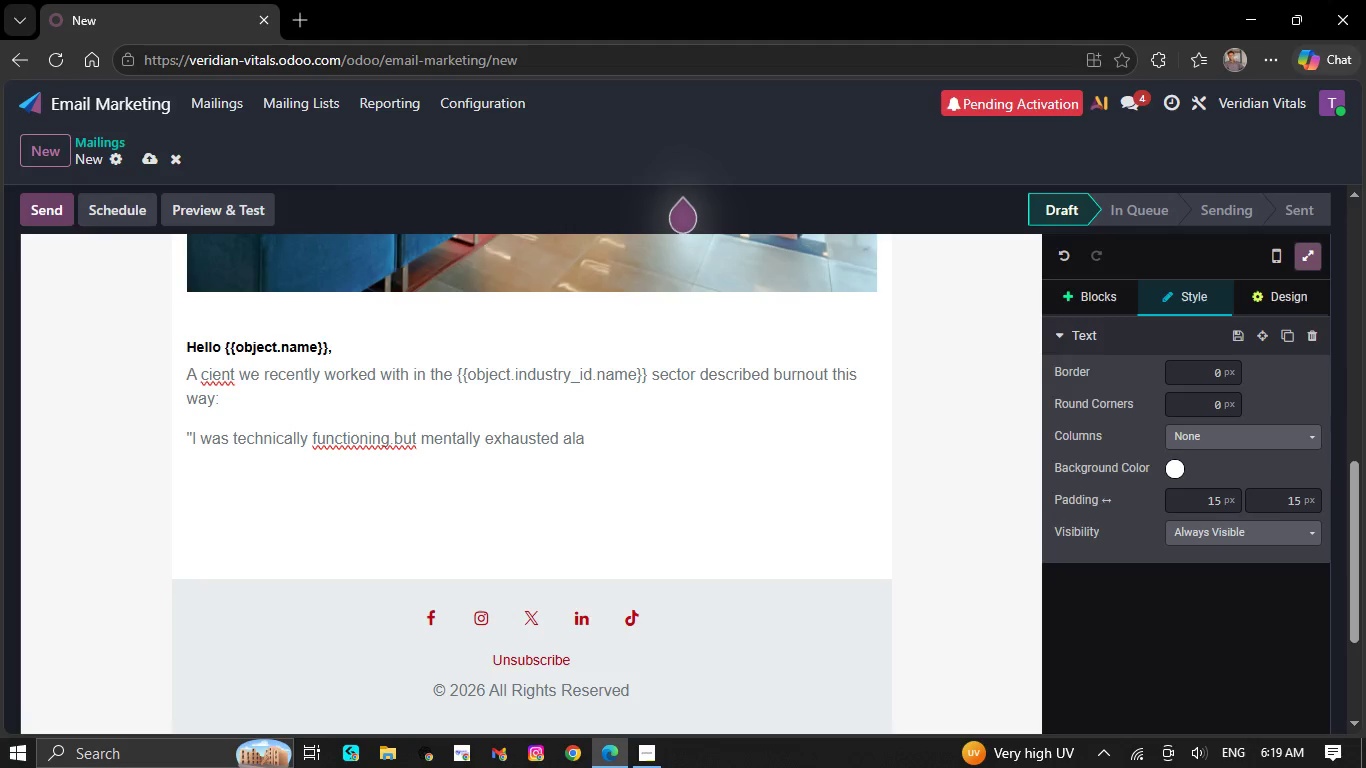 
key(Backspace)
 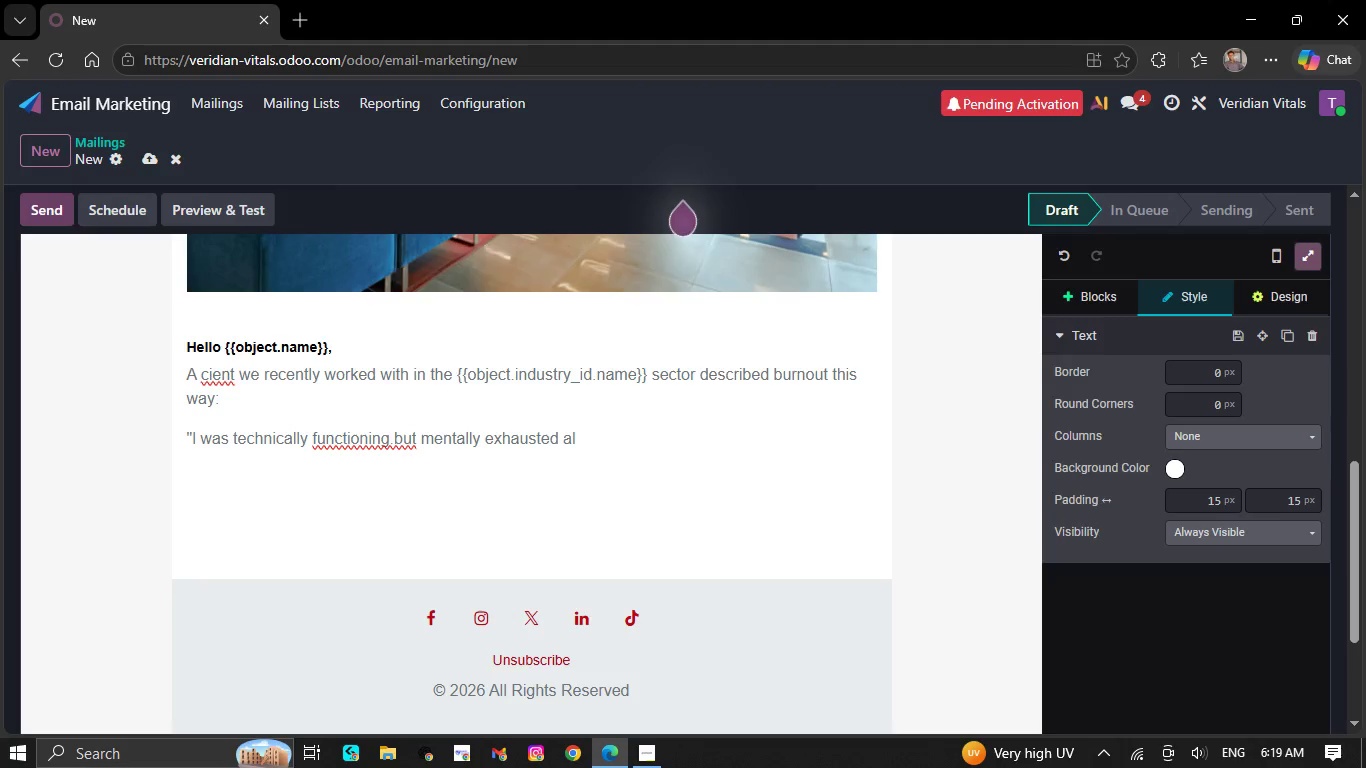 
key(L)
 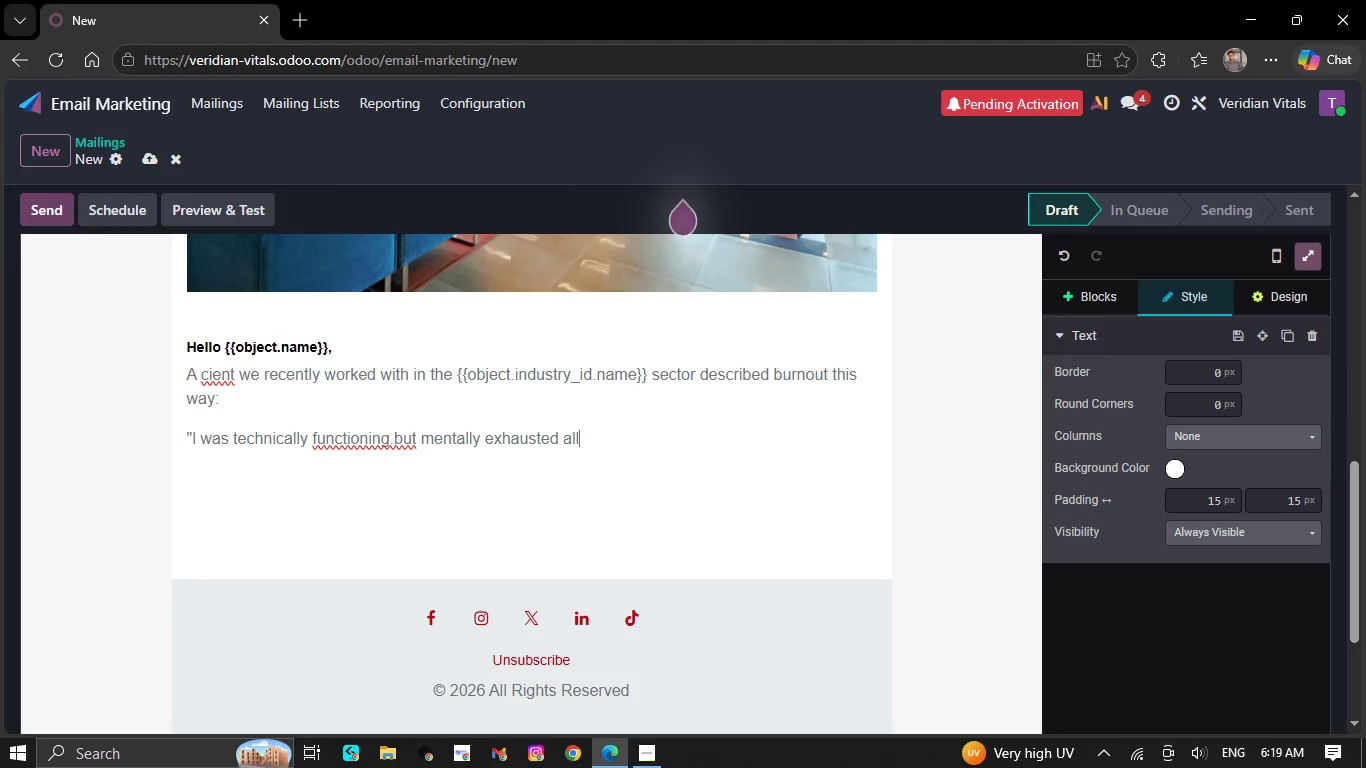 
type( tj)
key(Backspace)
type(he time)
 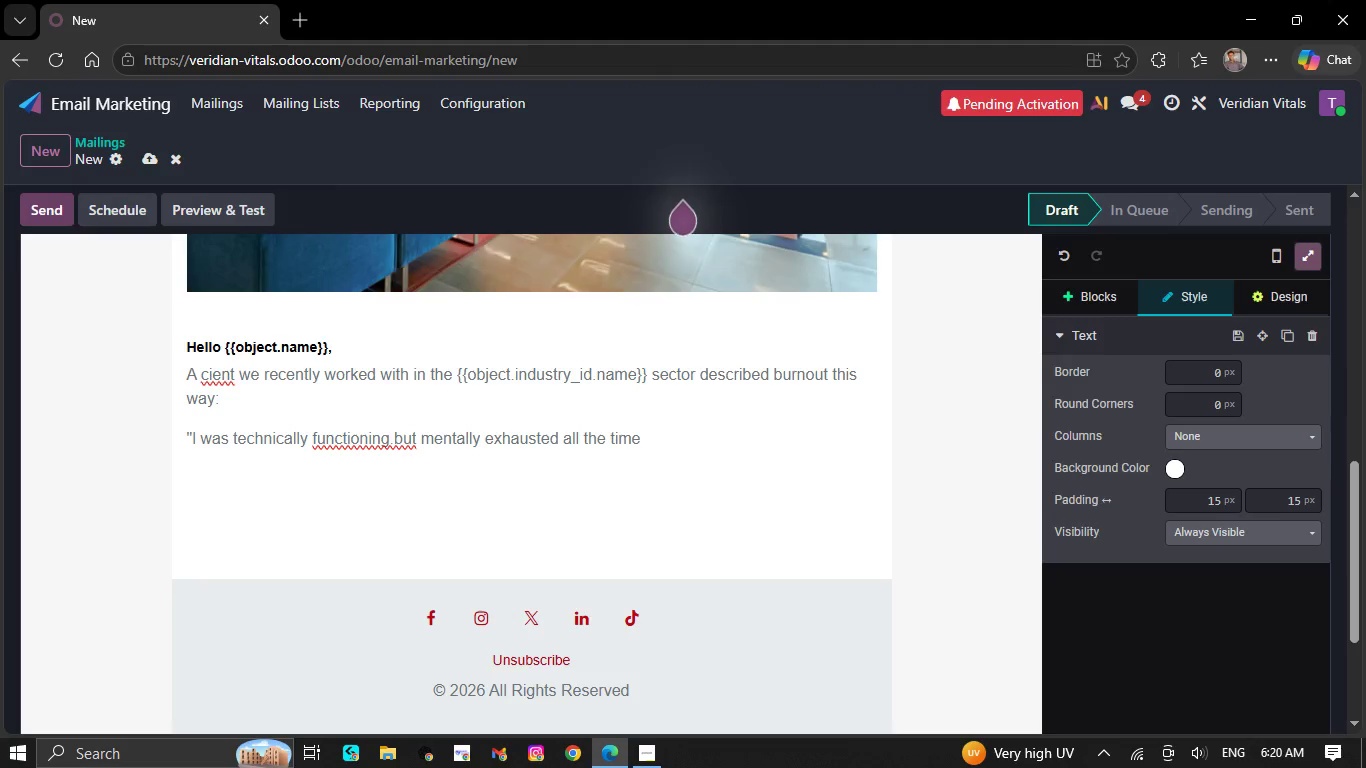 
type(.even)
 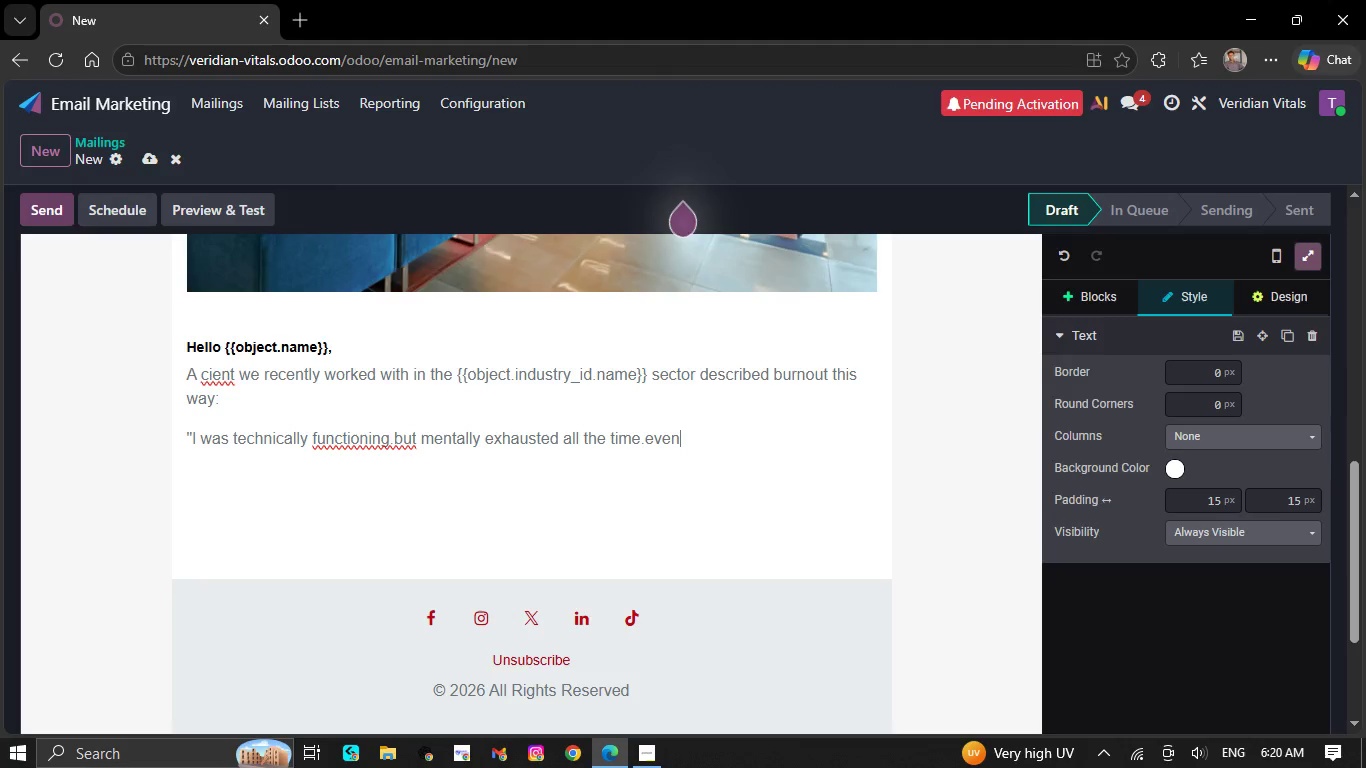 
type( weeked)
 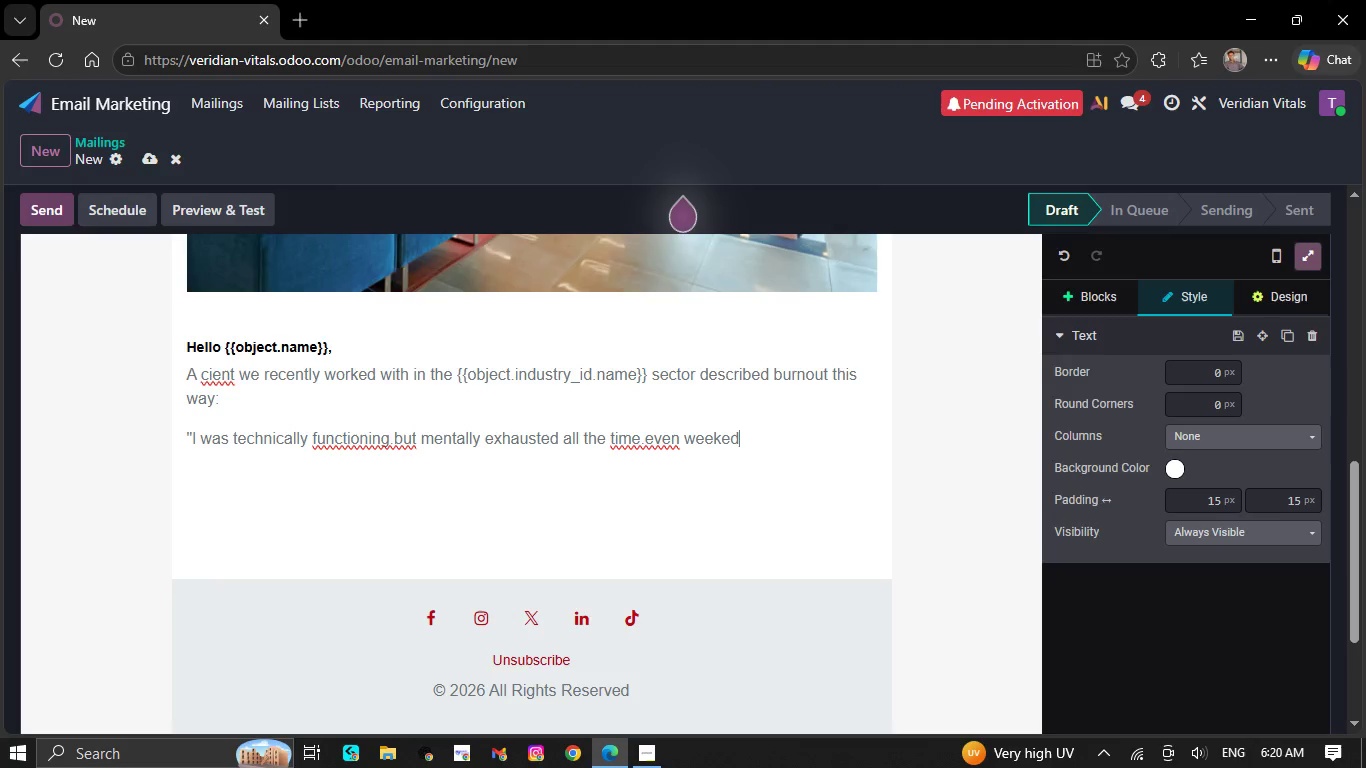 
key(Backspace)
type(nds)
 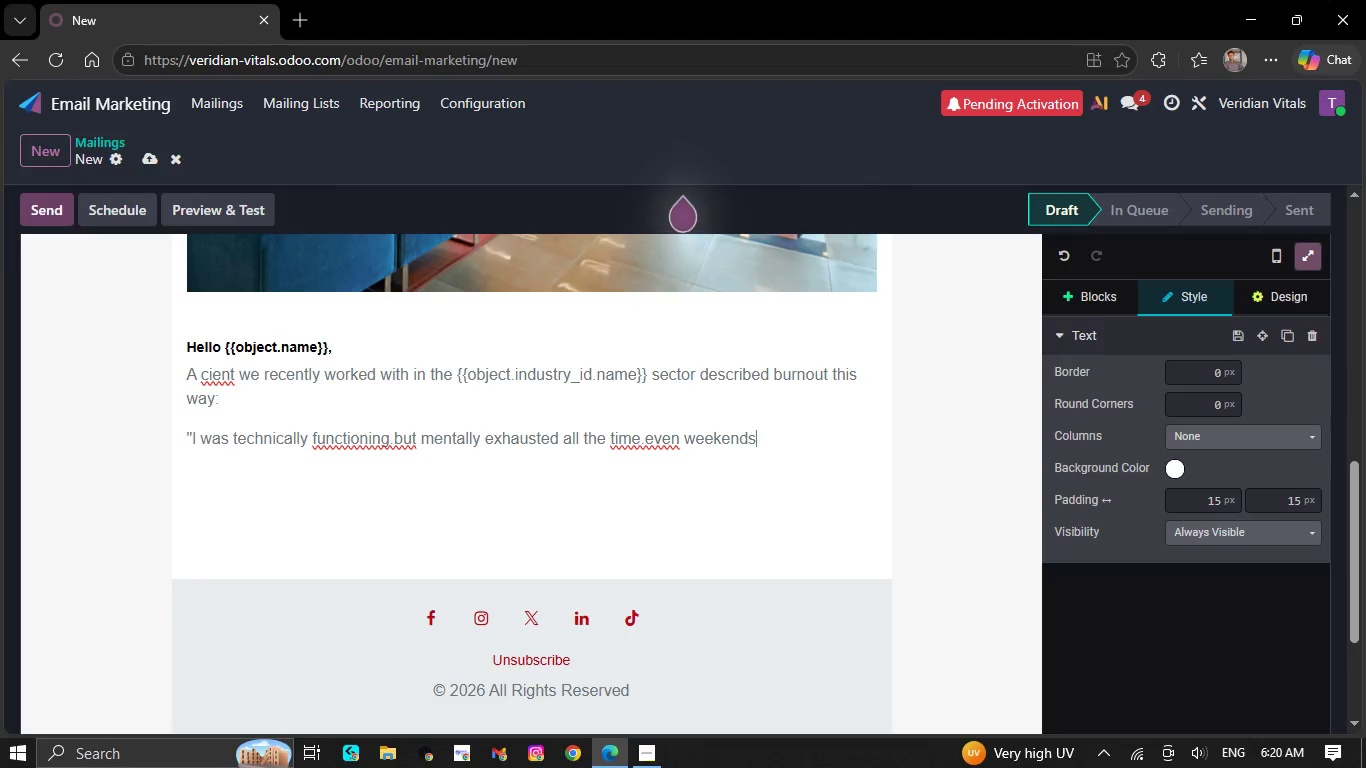 
type( stoppr)
key(Backspace)
type(ed)
 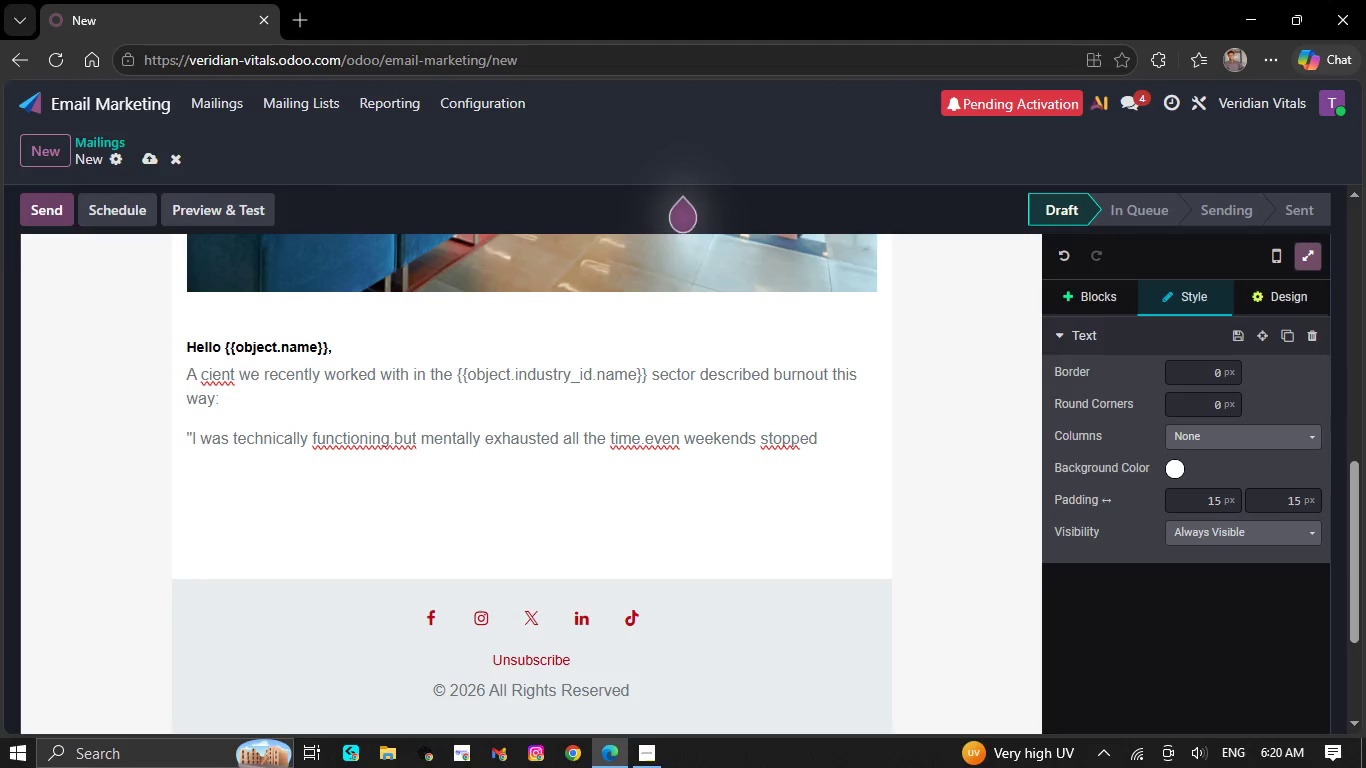 
wait(5.67)
 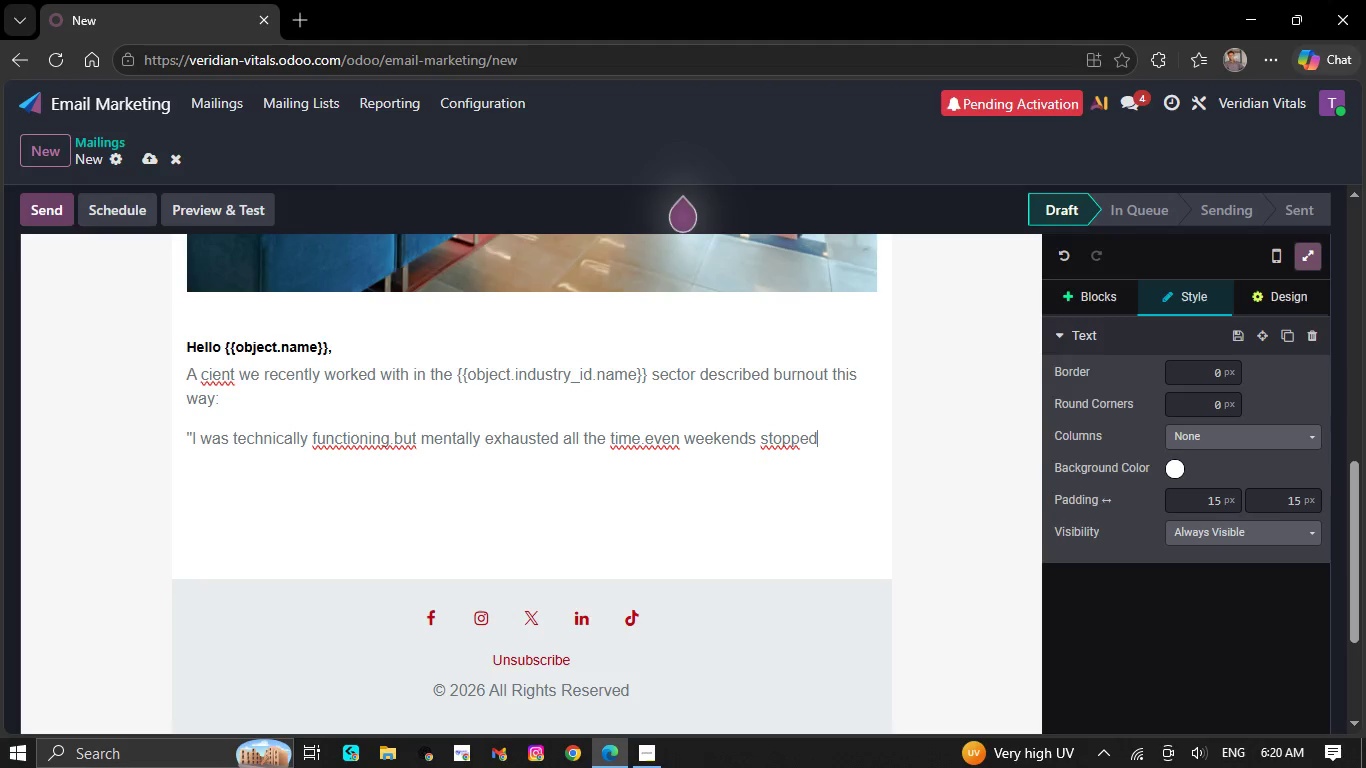 
type( feelim)
key(Backspace)
type(n)
 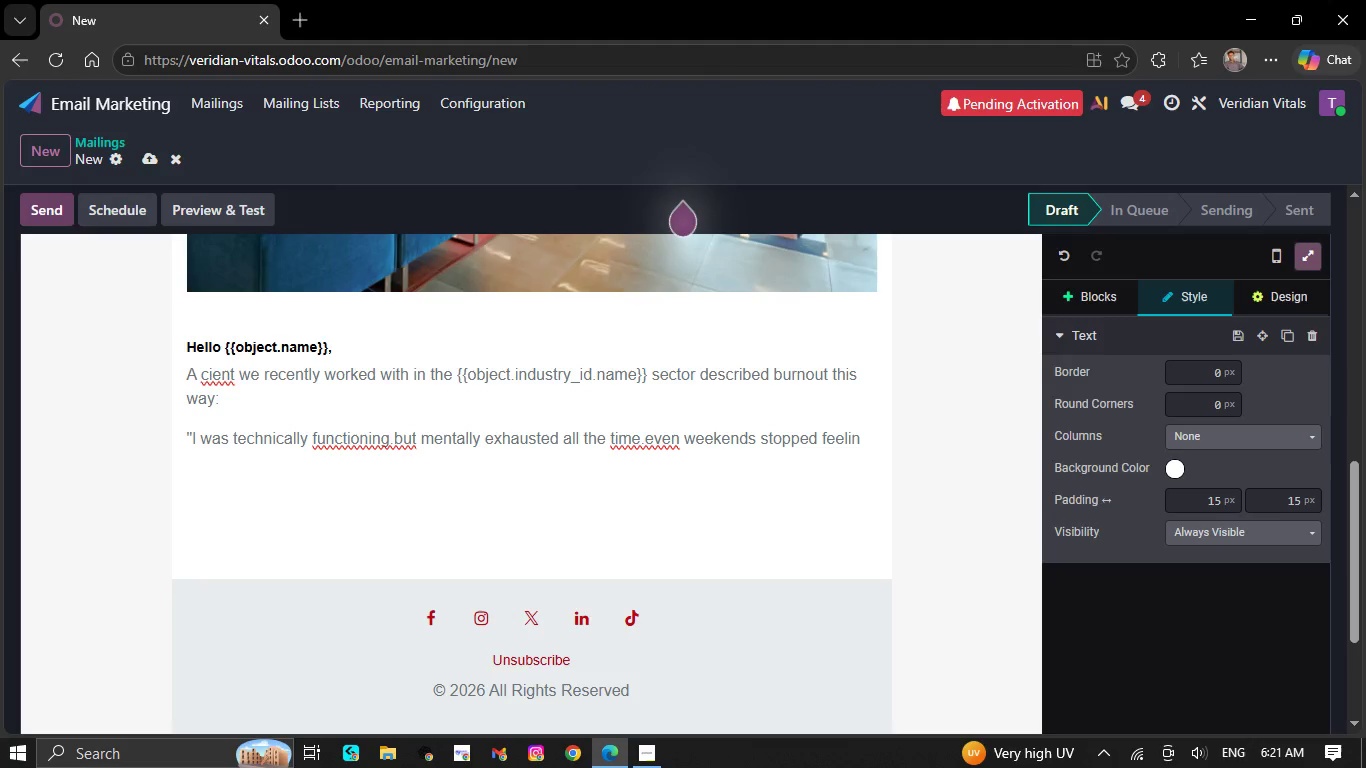 
wait(6.59)
 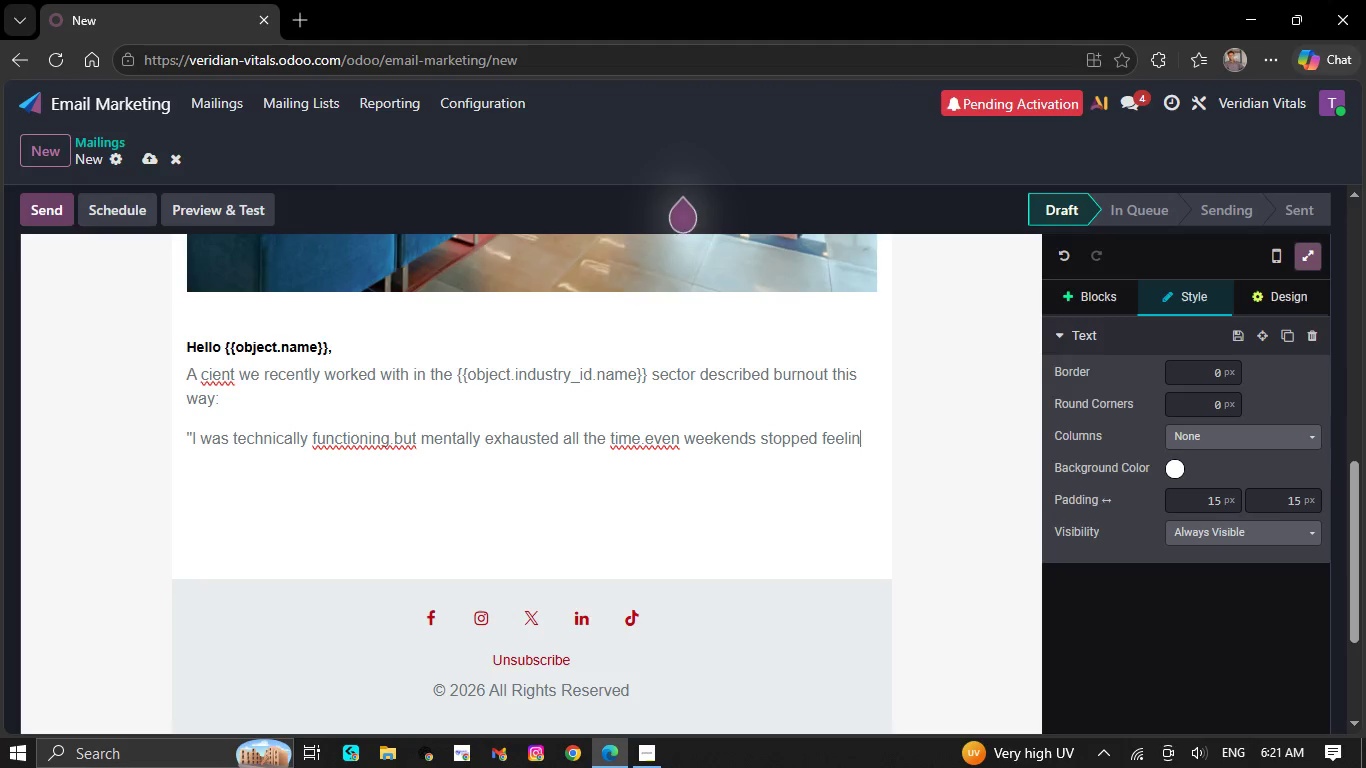 
type(g res)
 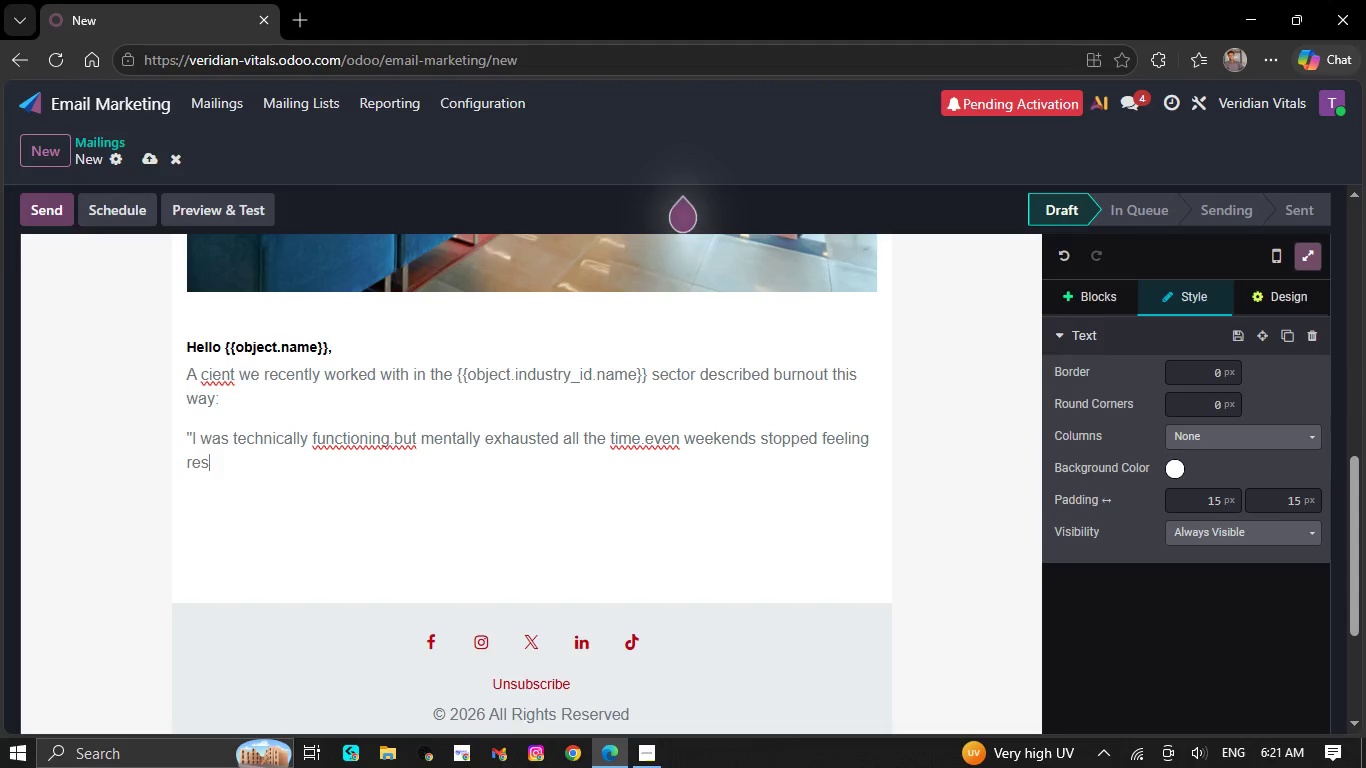 
key(T)
 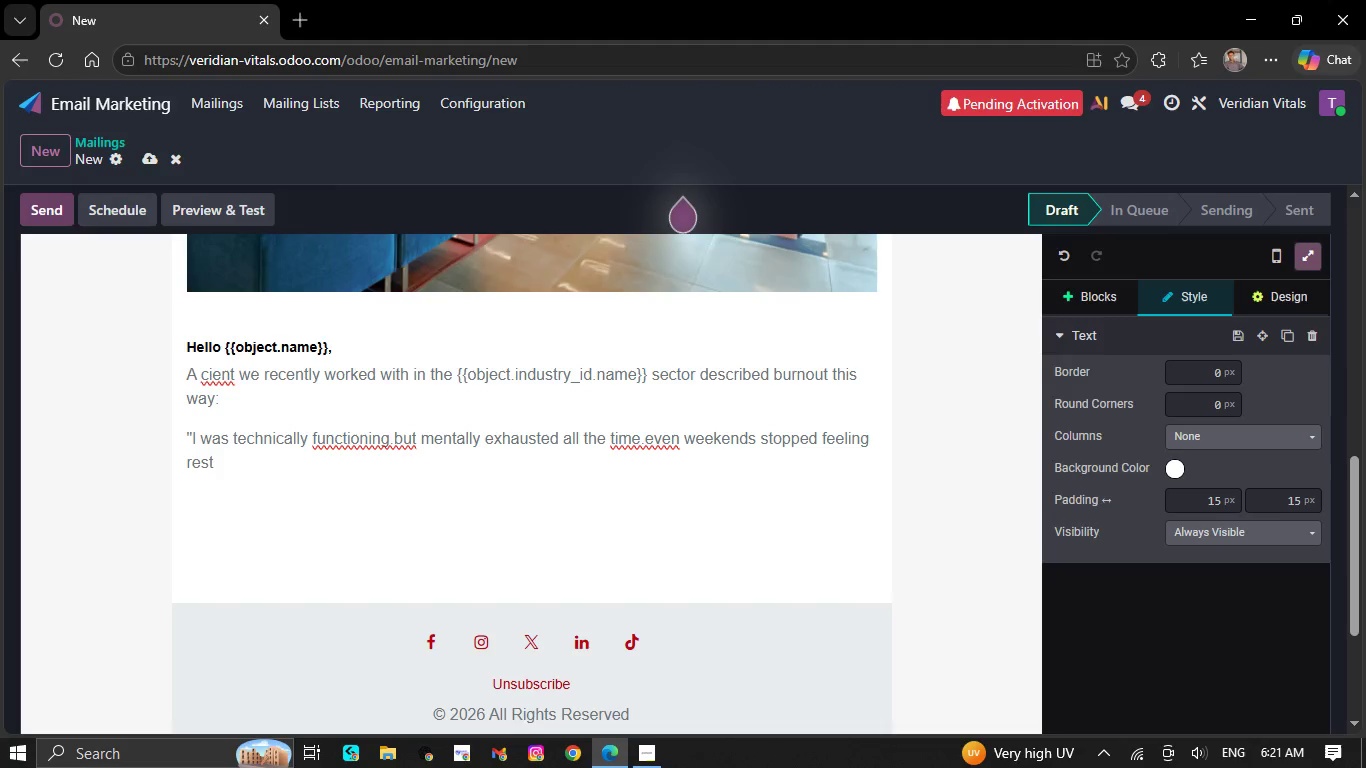 
wait(14.17)
 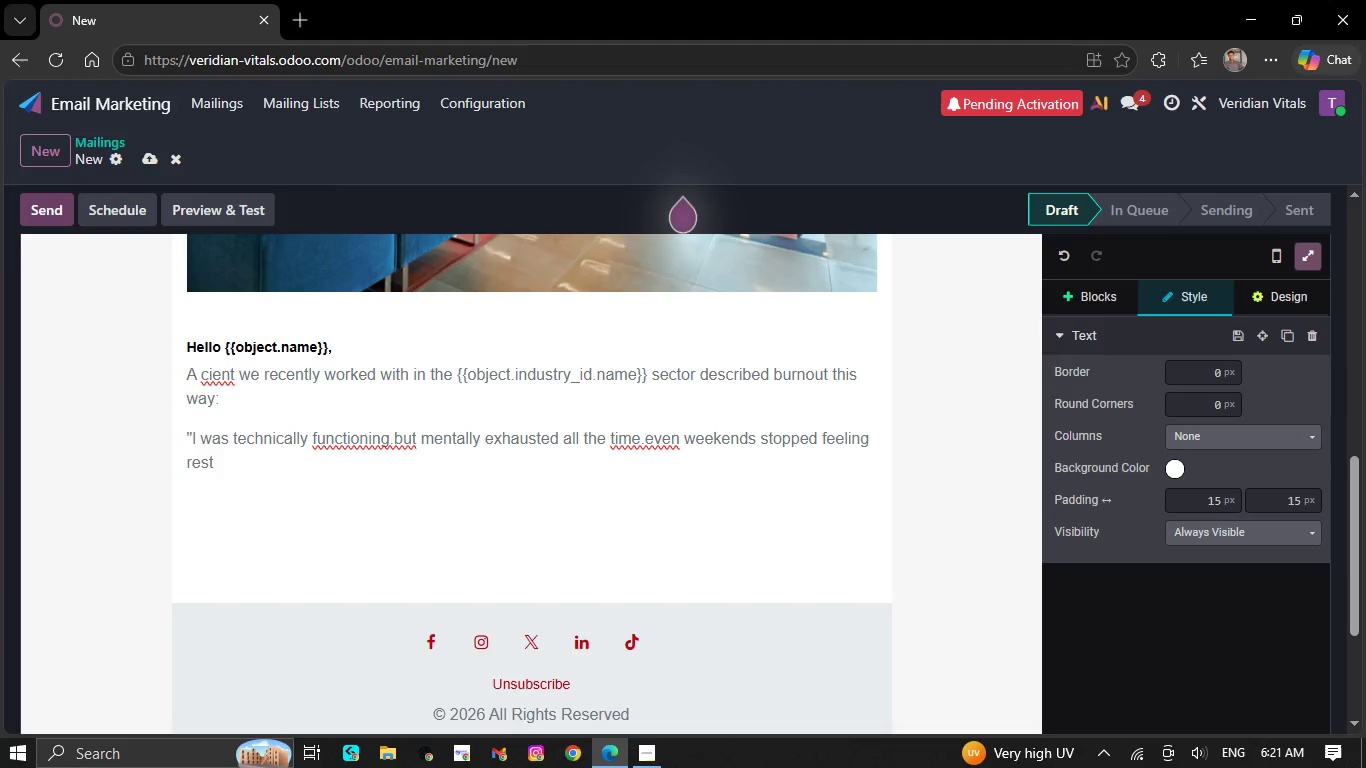 
type(or)
 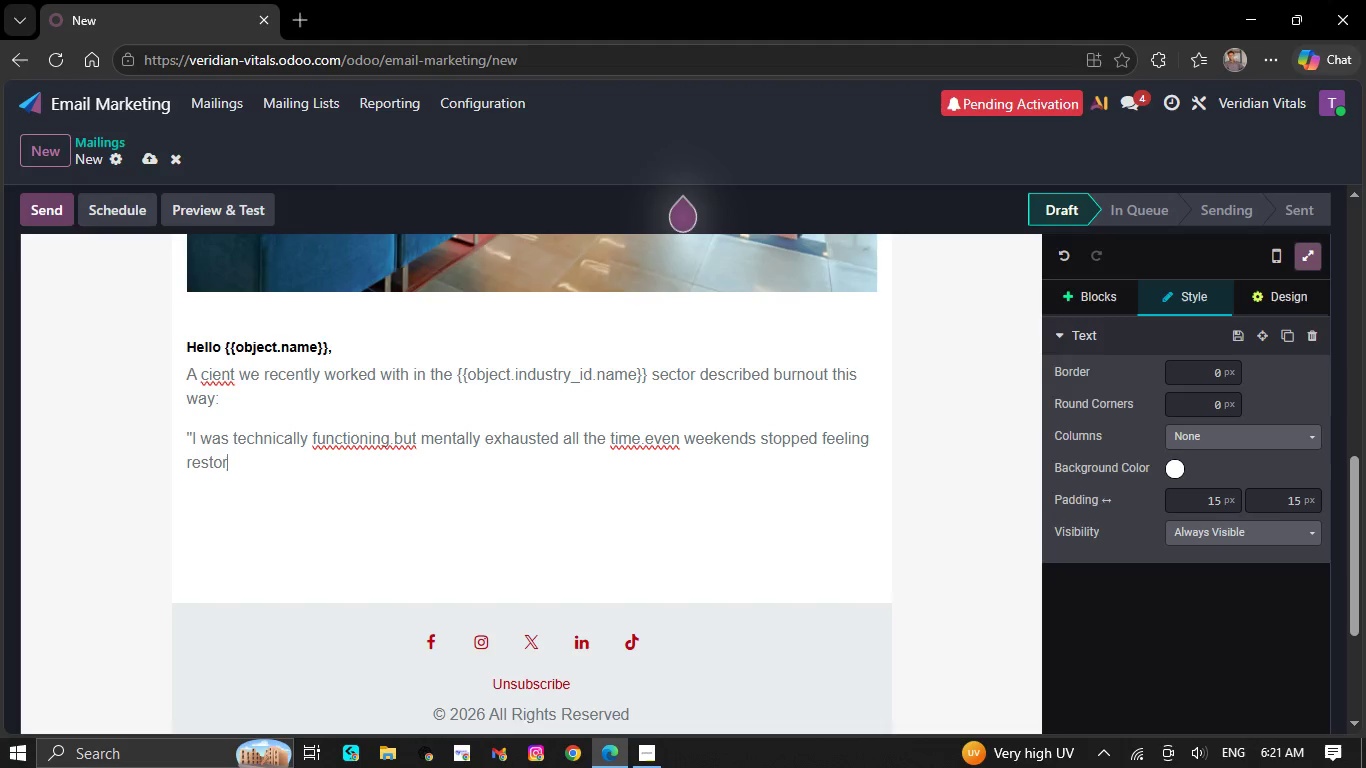 
wait(5.98)
 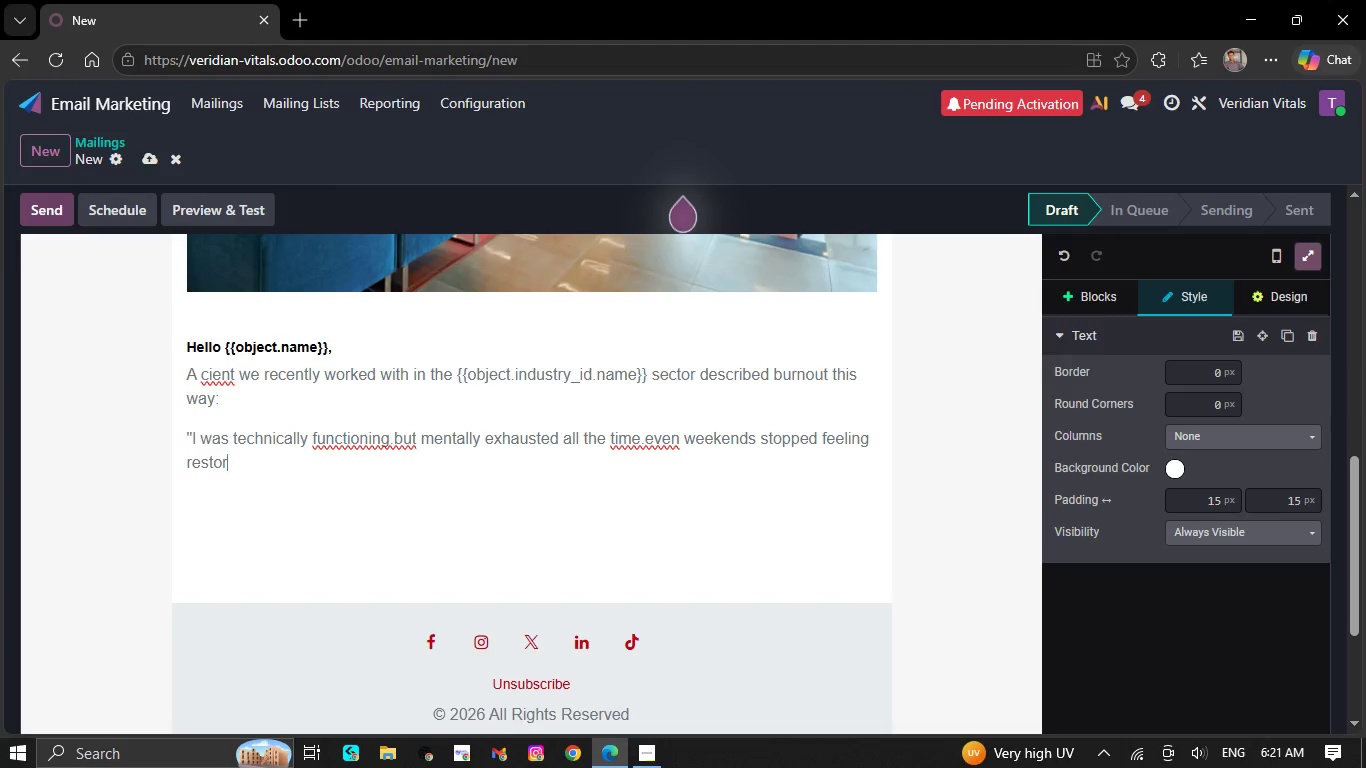 
left_click([323, 346])
 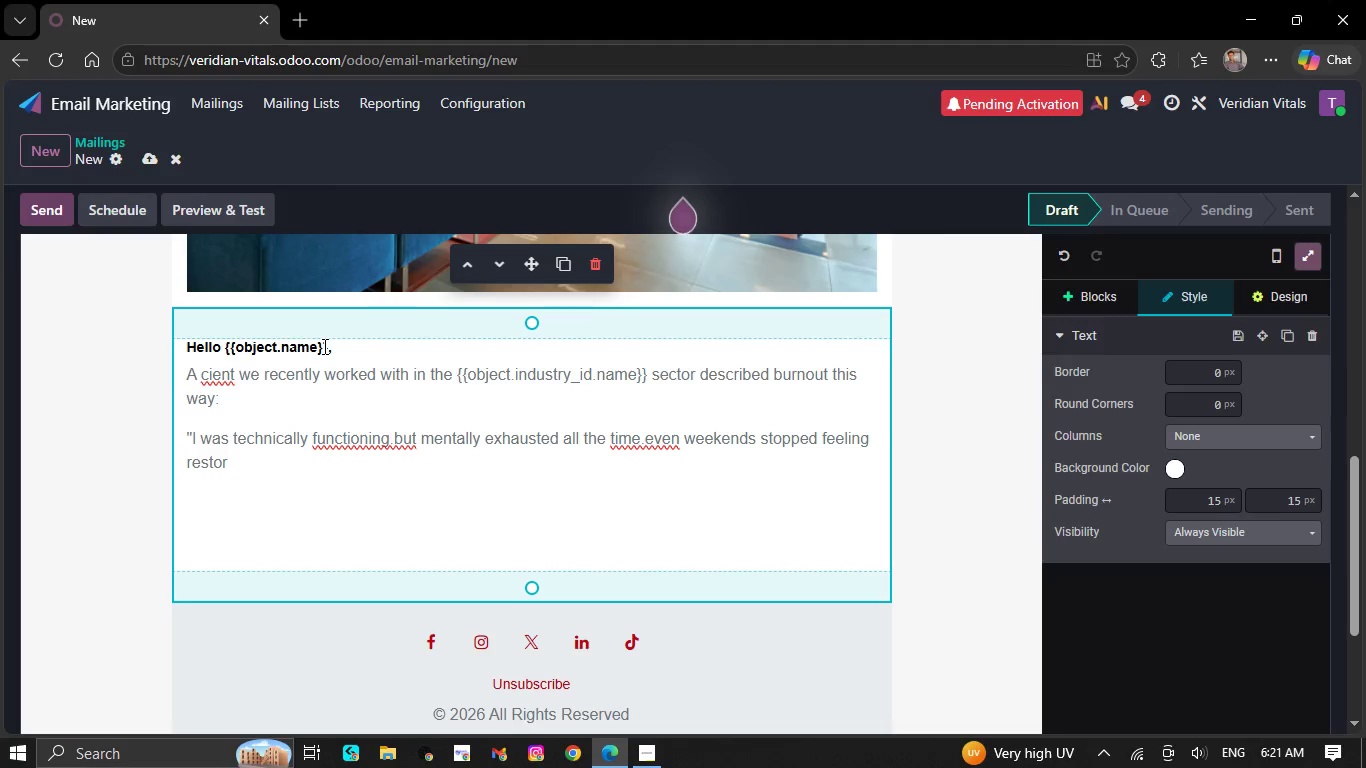 
type(rat)
 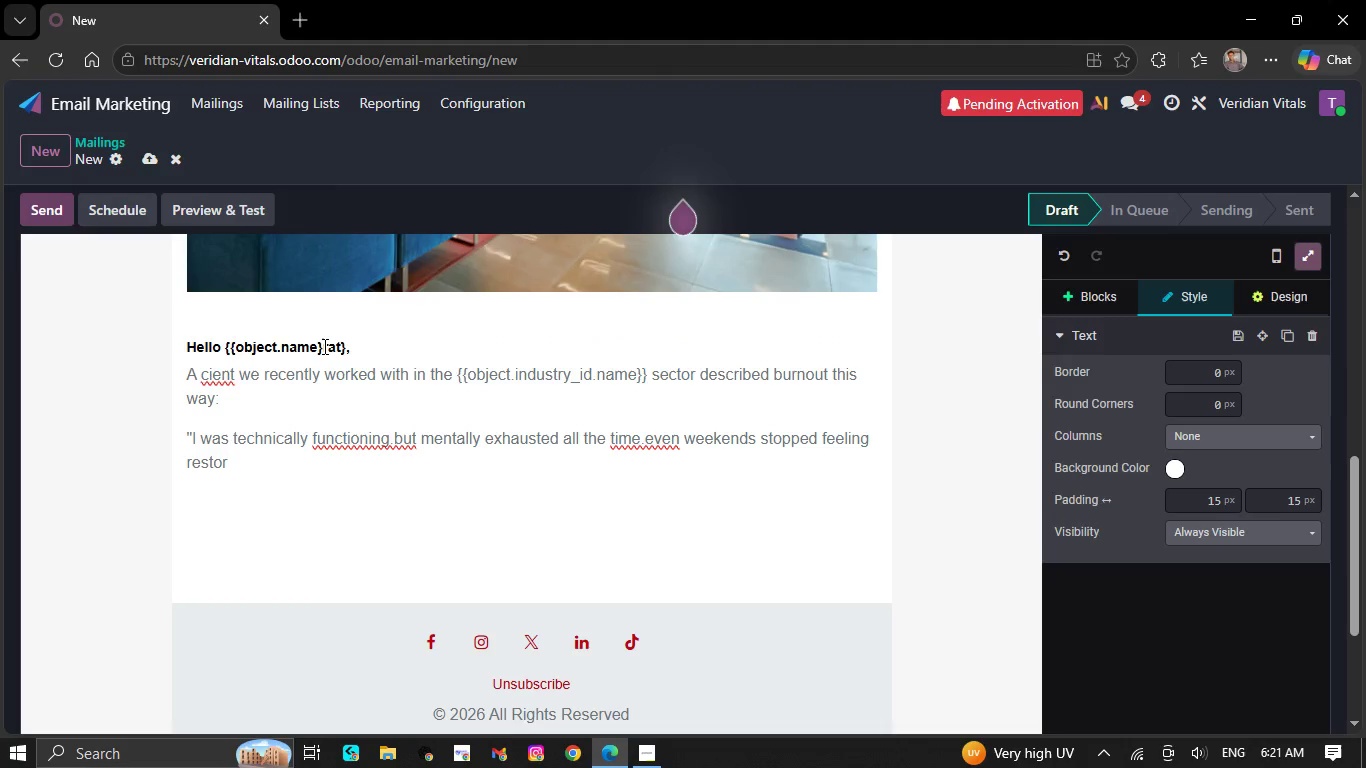 
type(ive)
 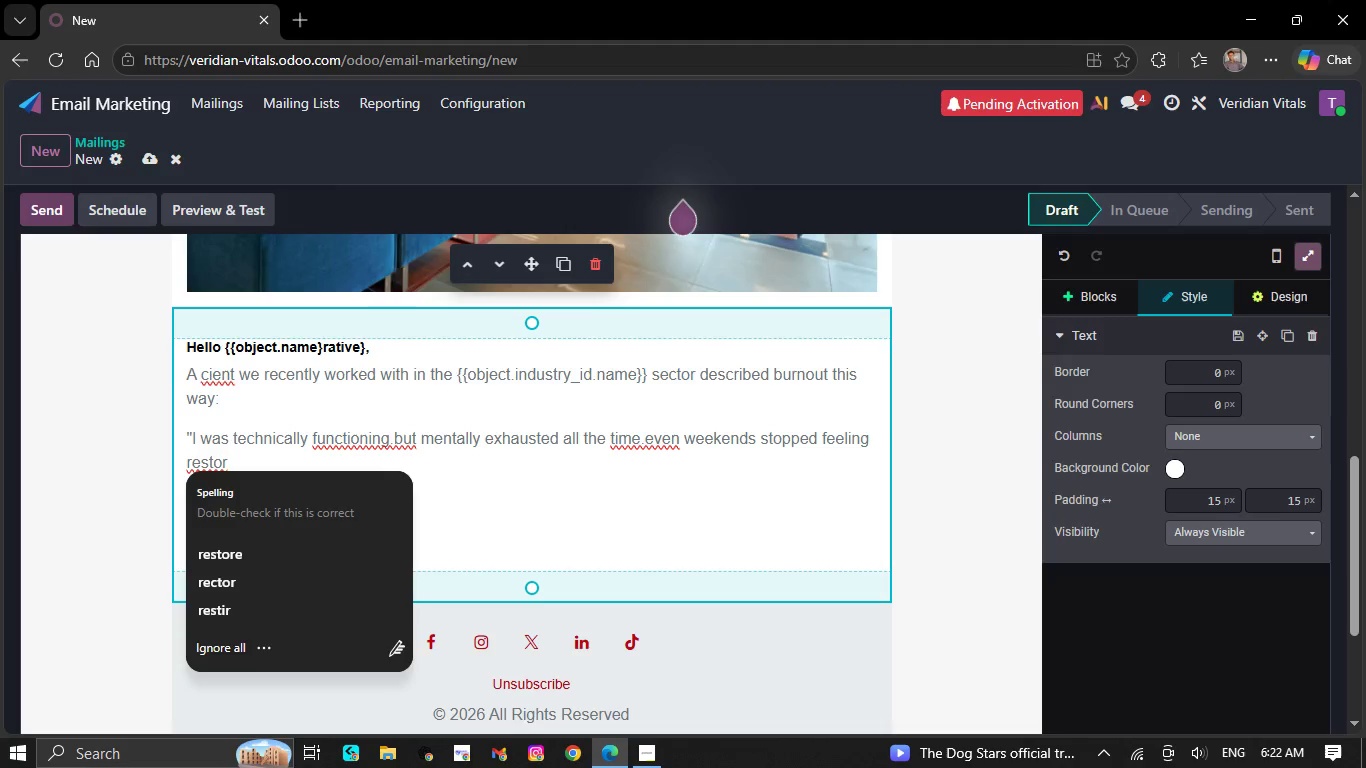 
wait(50.0)
 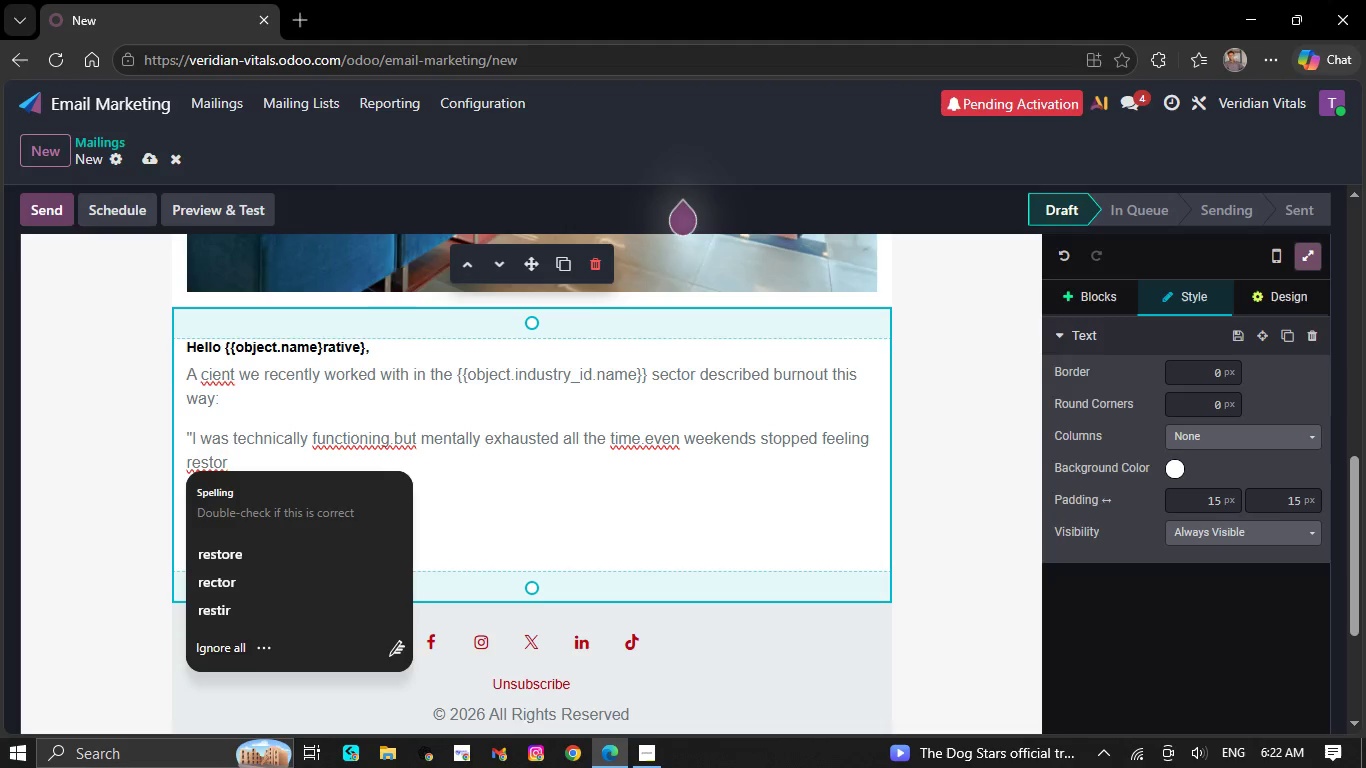 
key(A)
 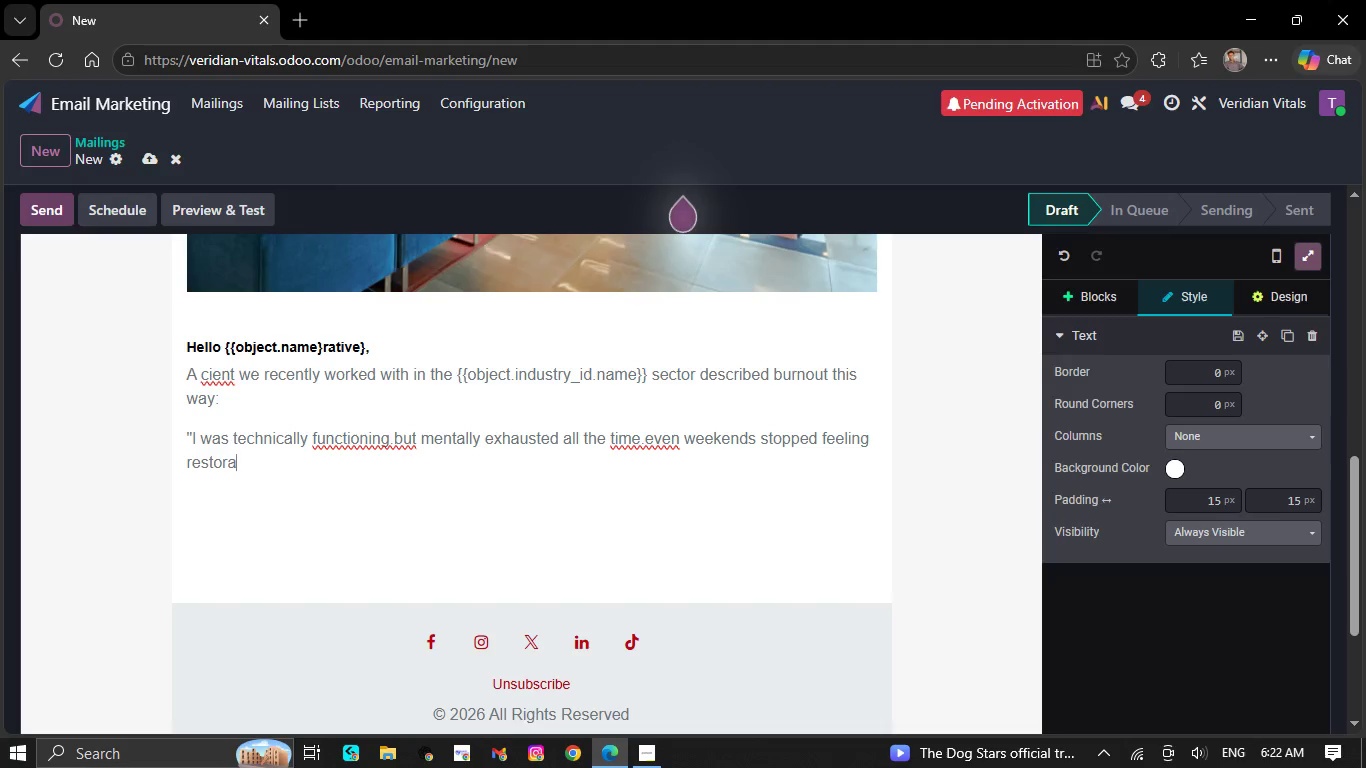 
wait(5.92)
 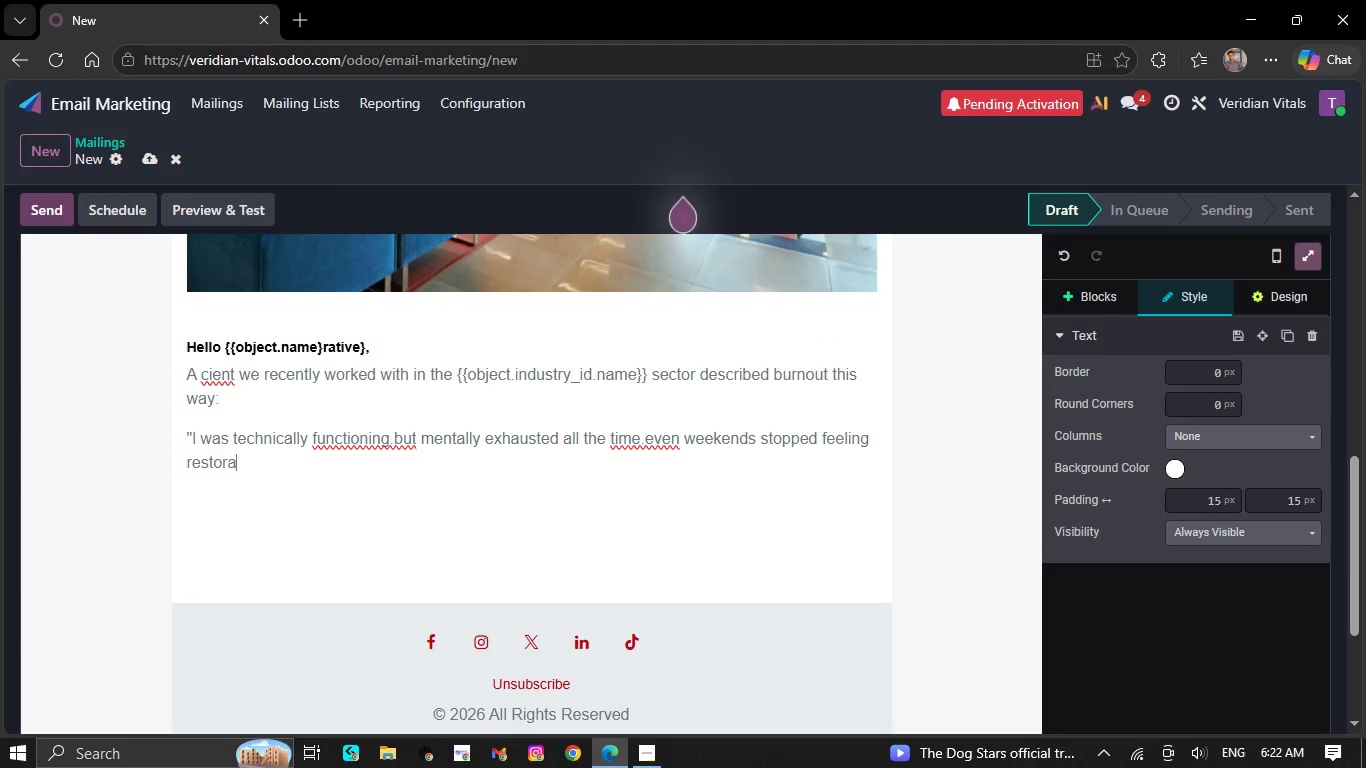 
key(T)
 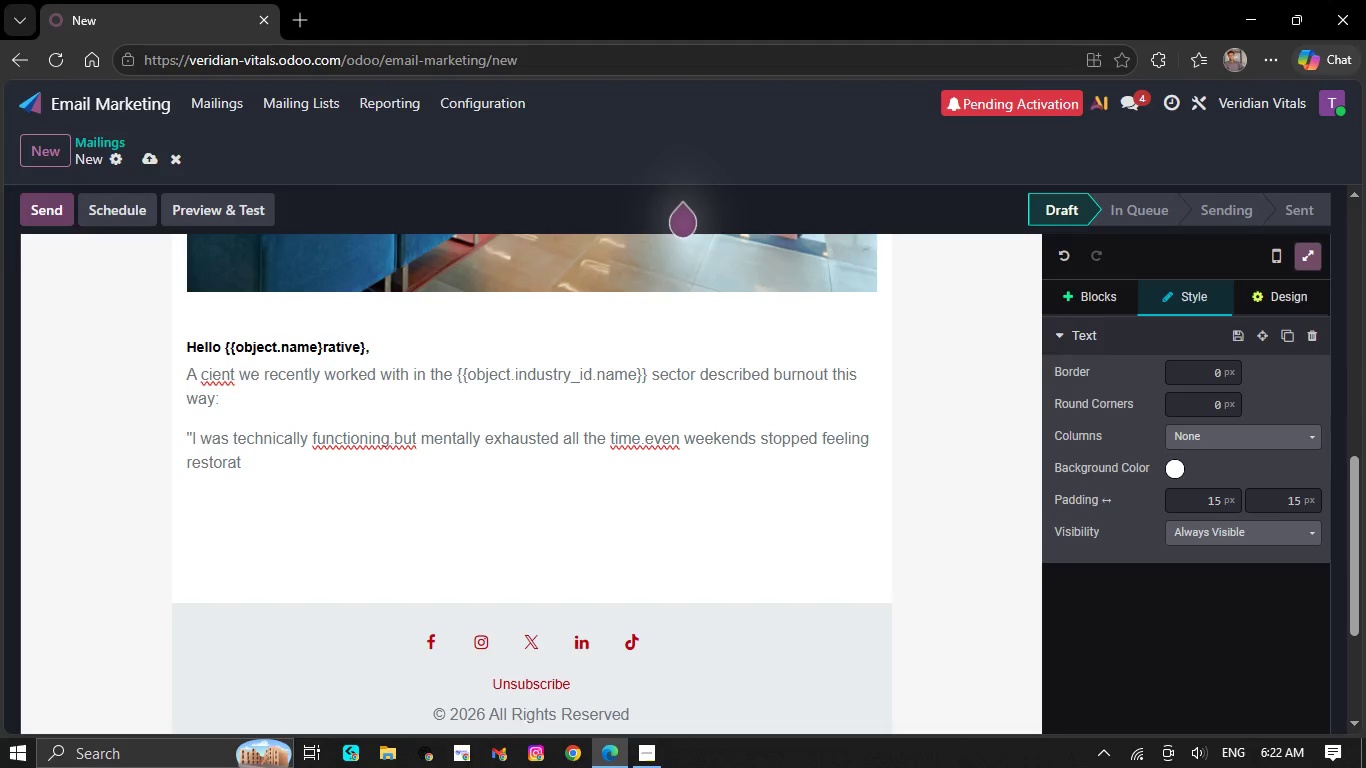 
wait(5.19)
 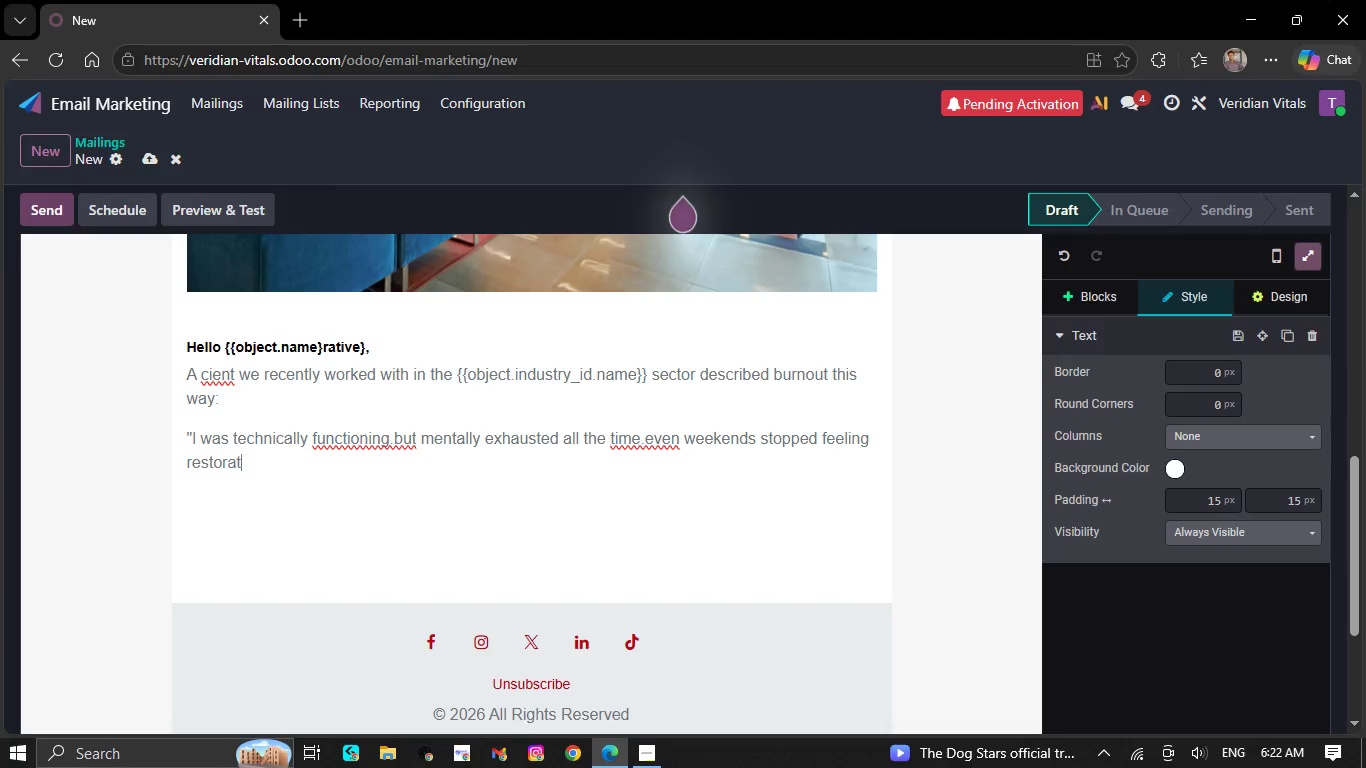 
type(ive)
 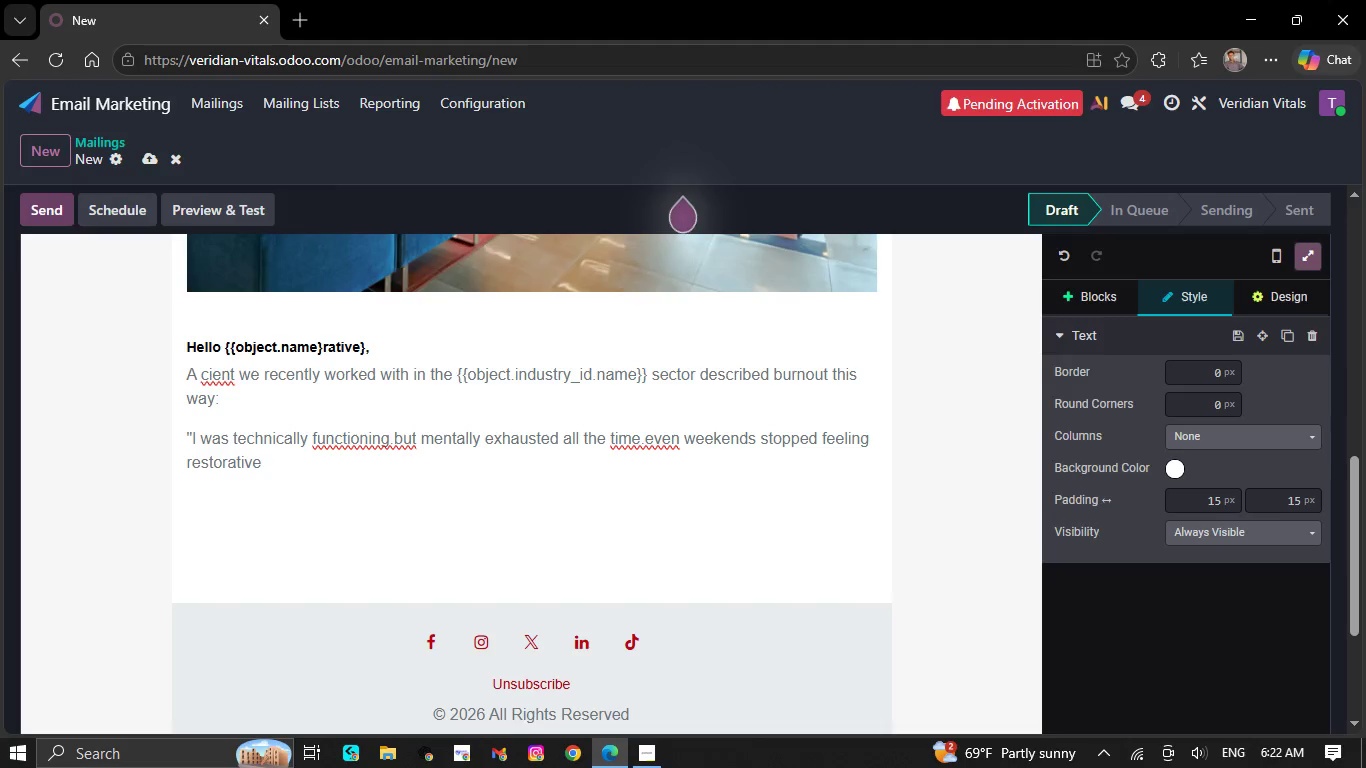 
wait(8.28)
 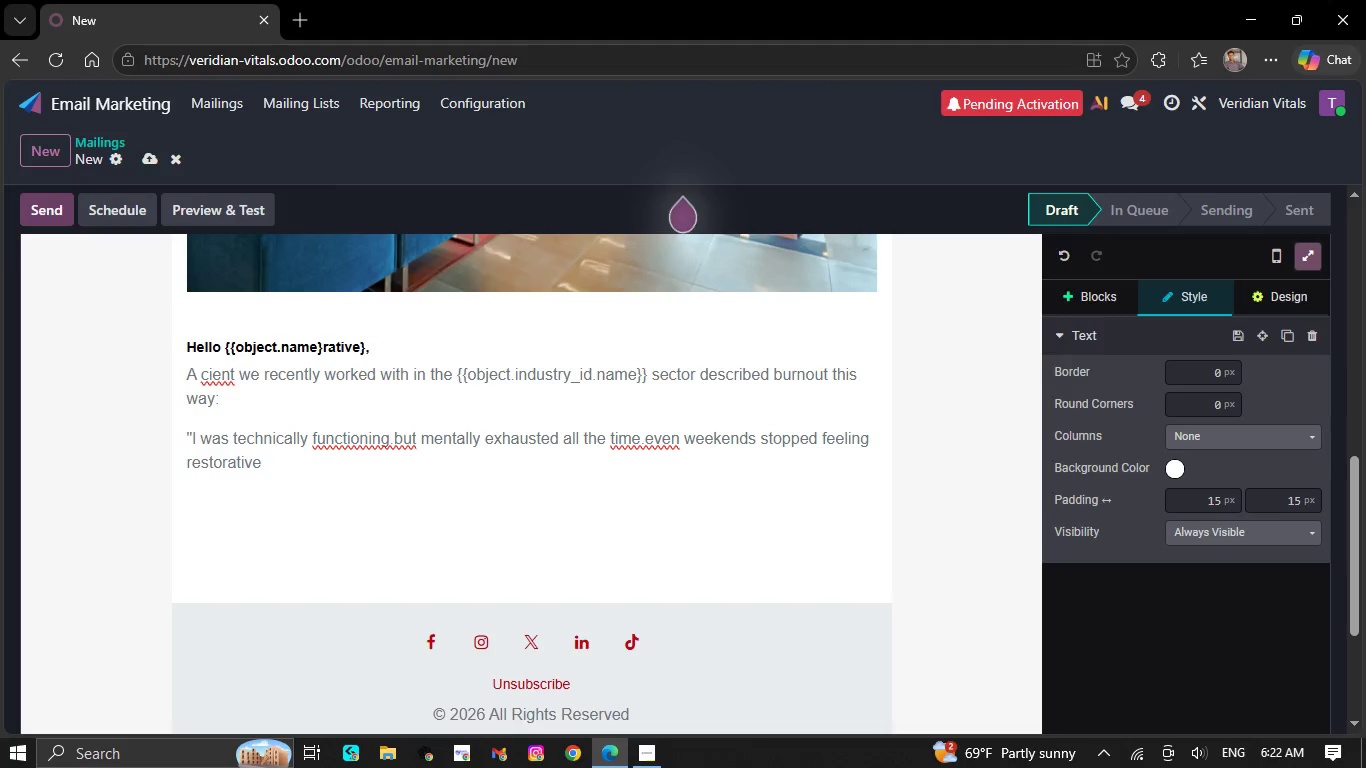 
key(Quote)
 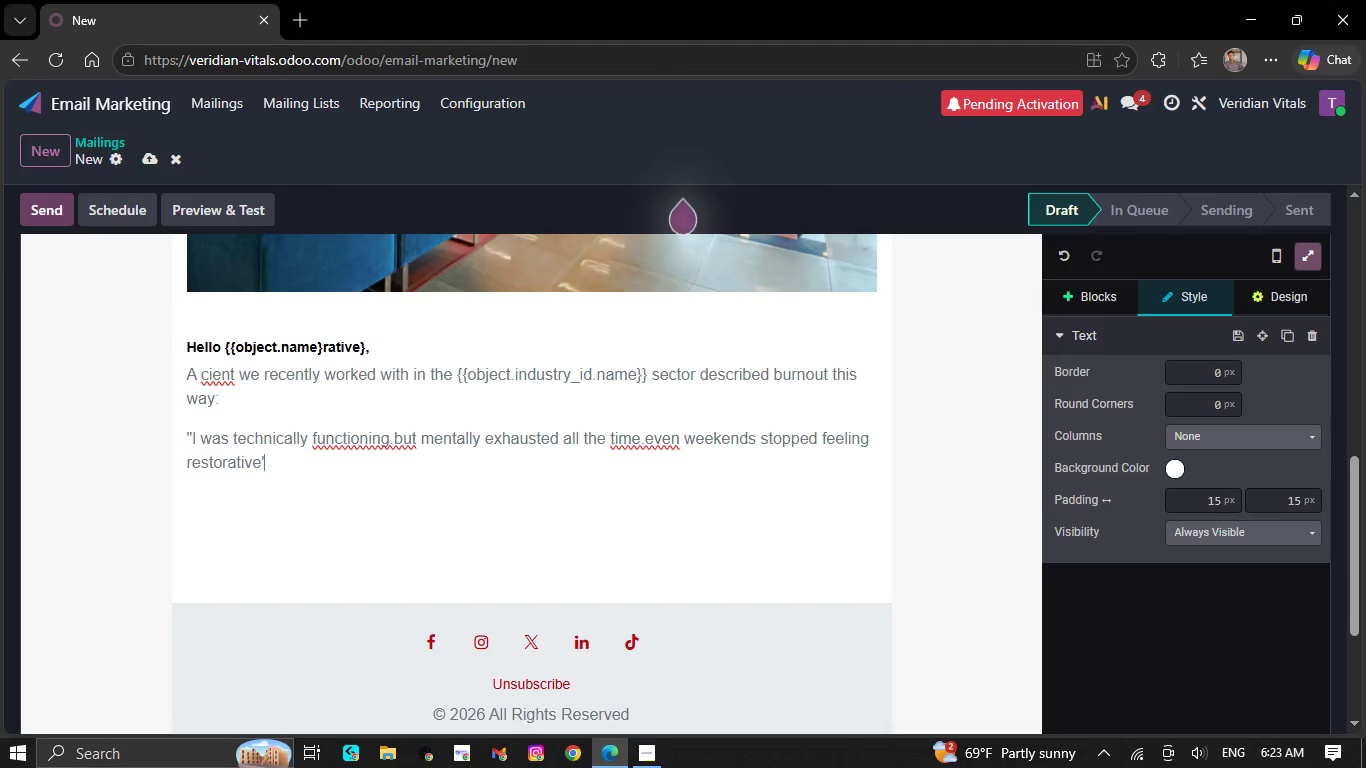 
wait(5.02)
 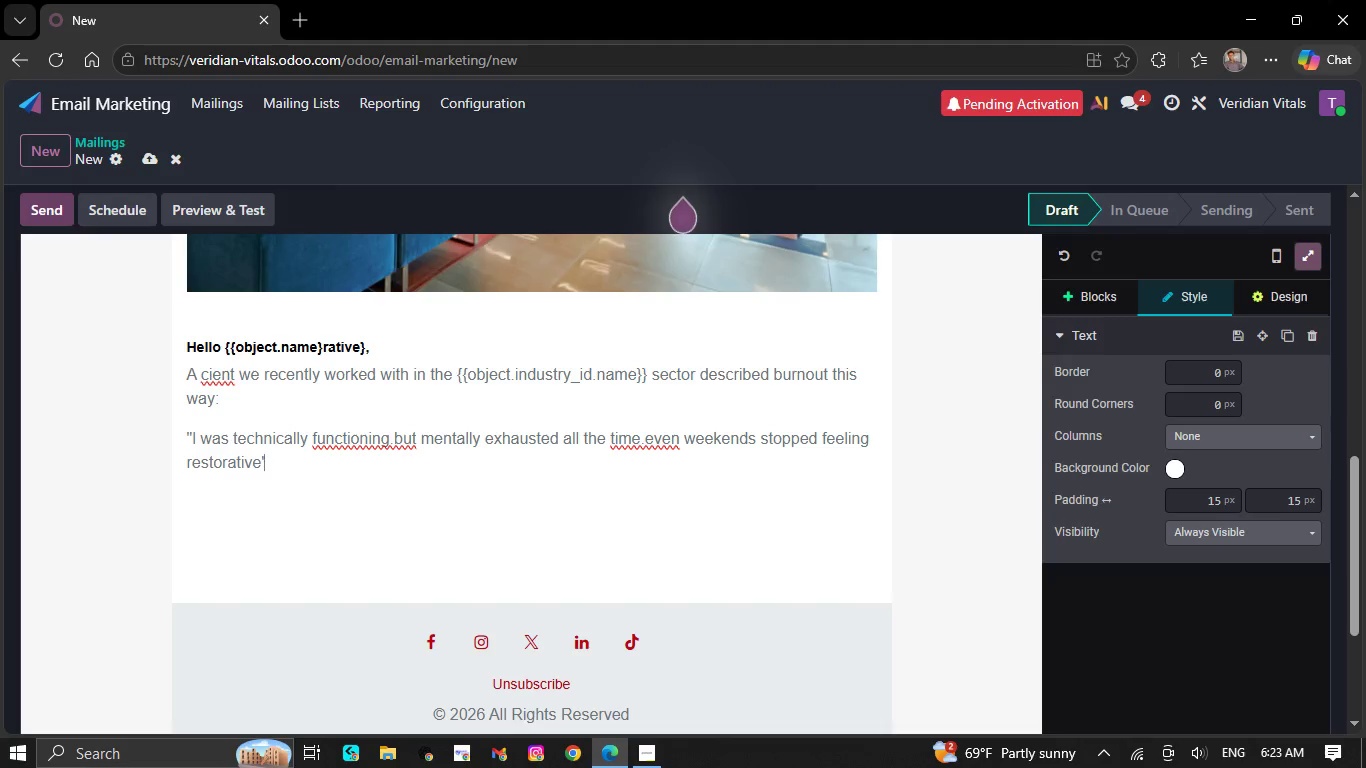 
key(Quote)
 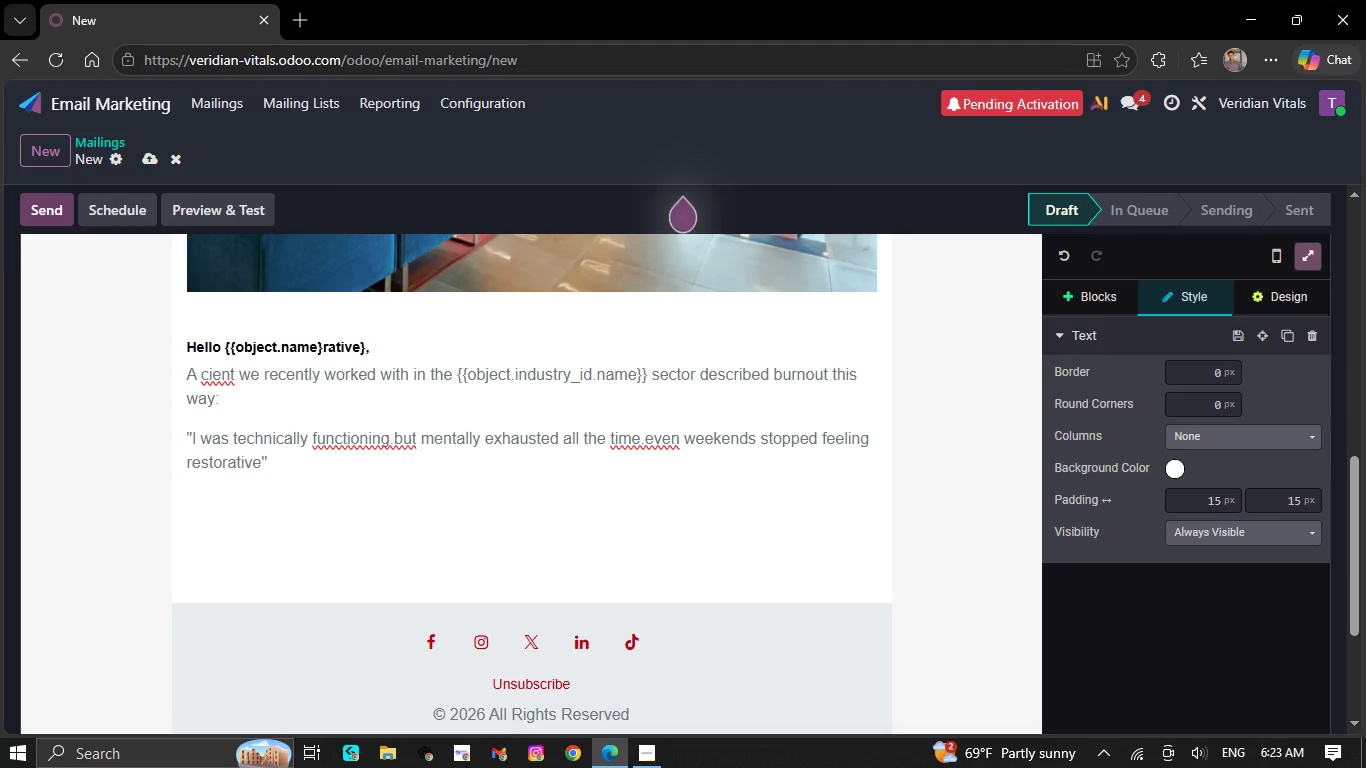 
key(NumpadEnter)
 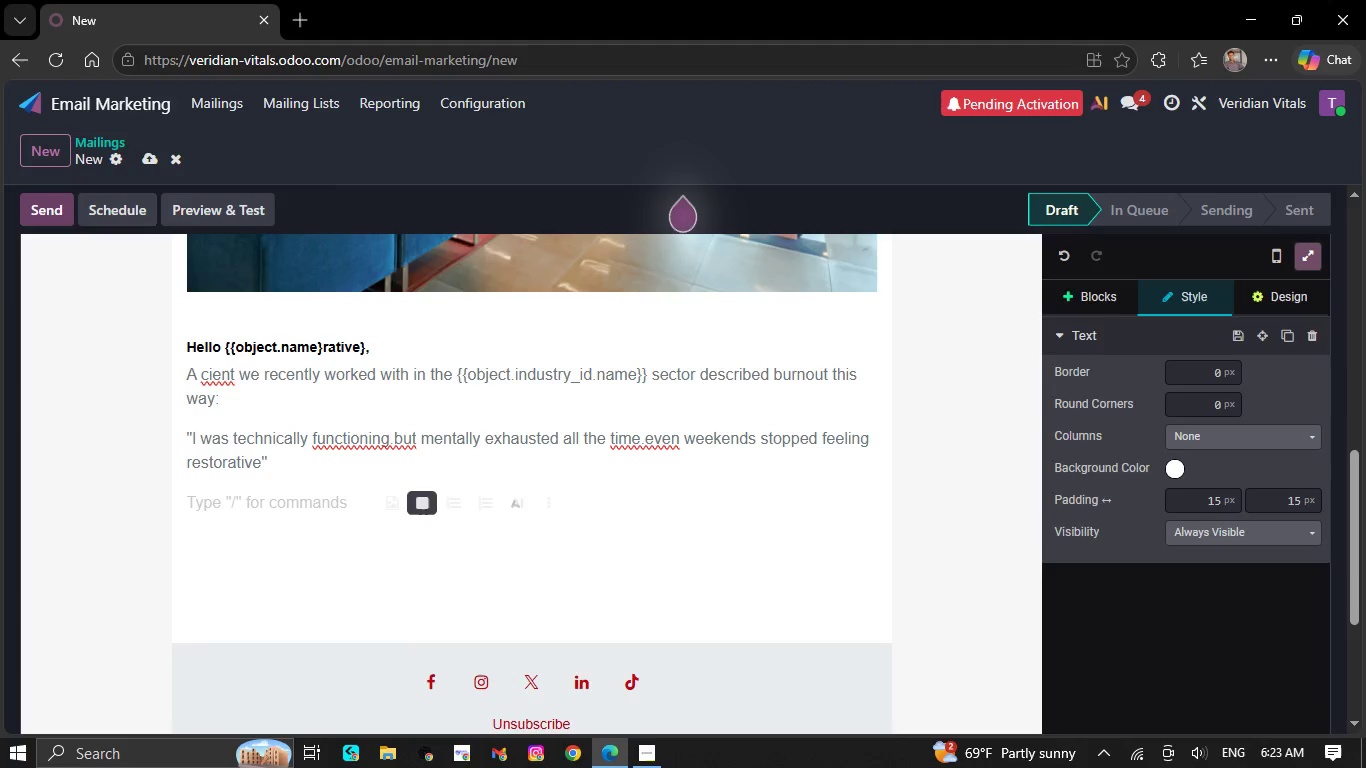 
key(A)
 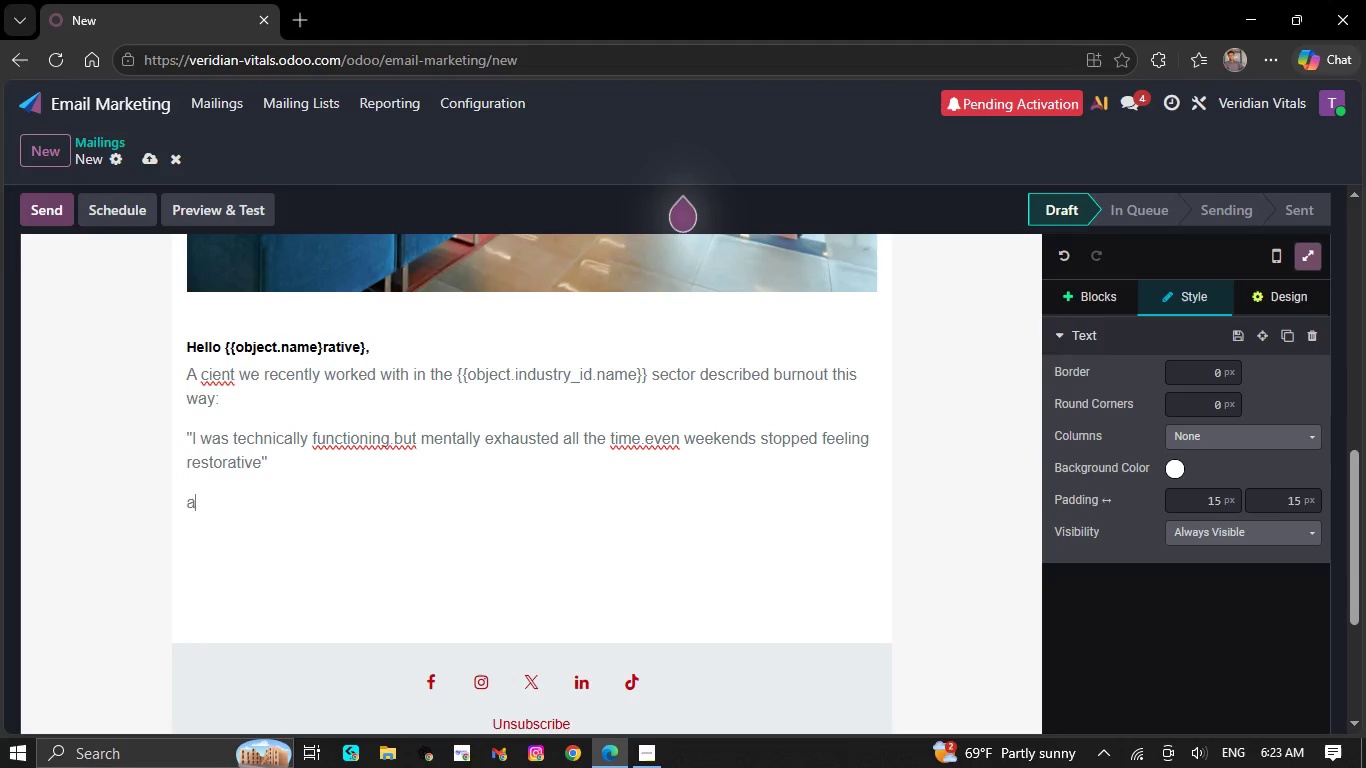 
type(ft)
 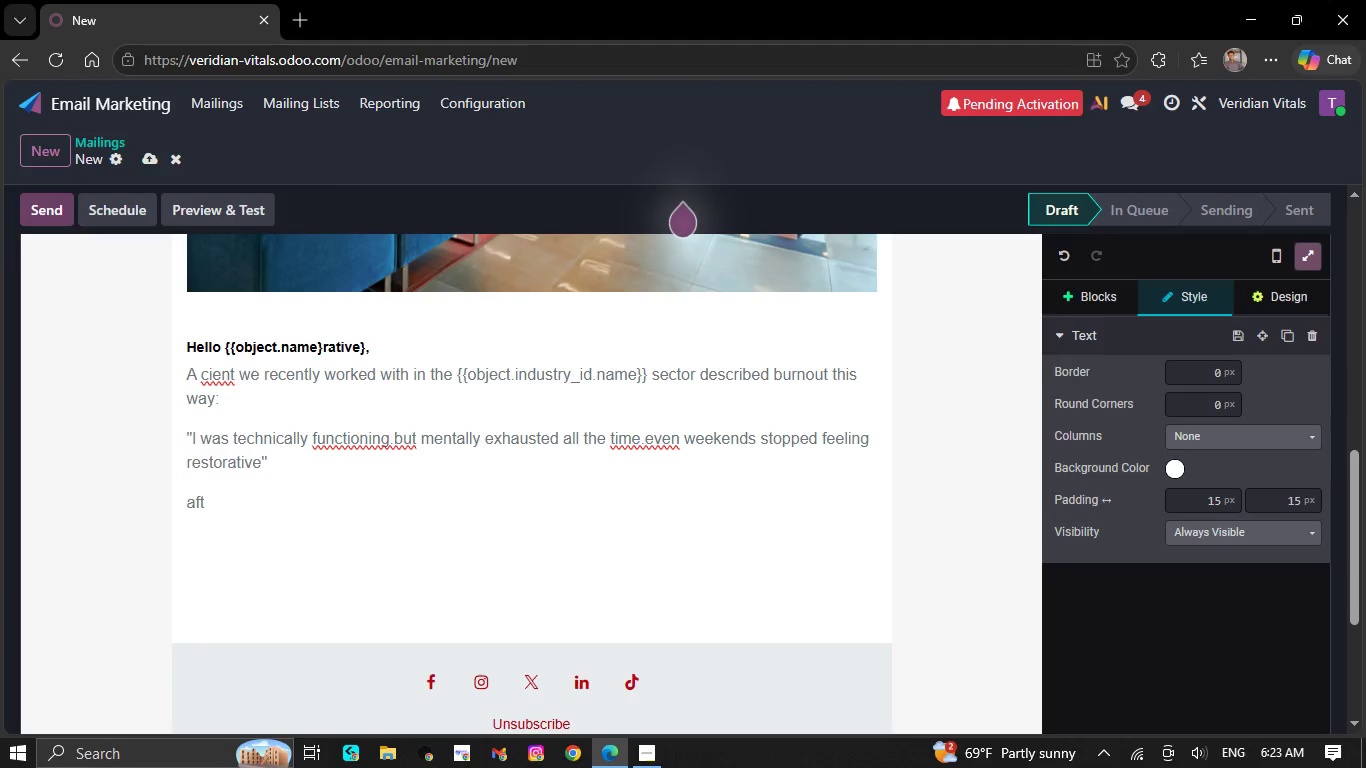 
wait(5.39)
 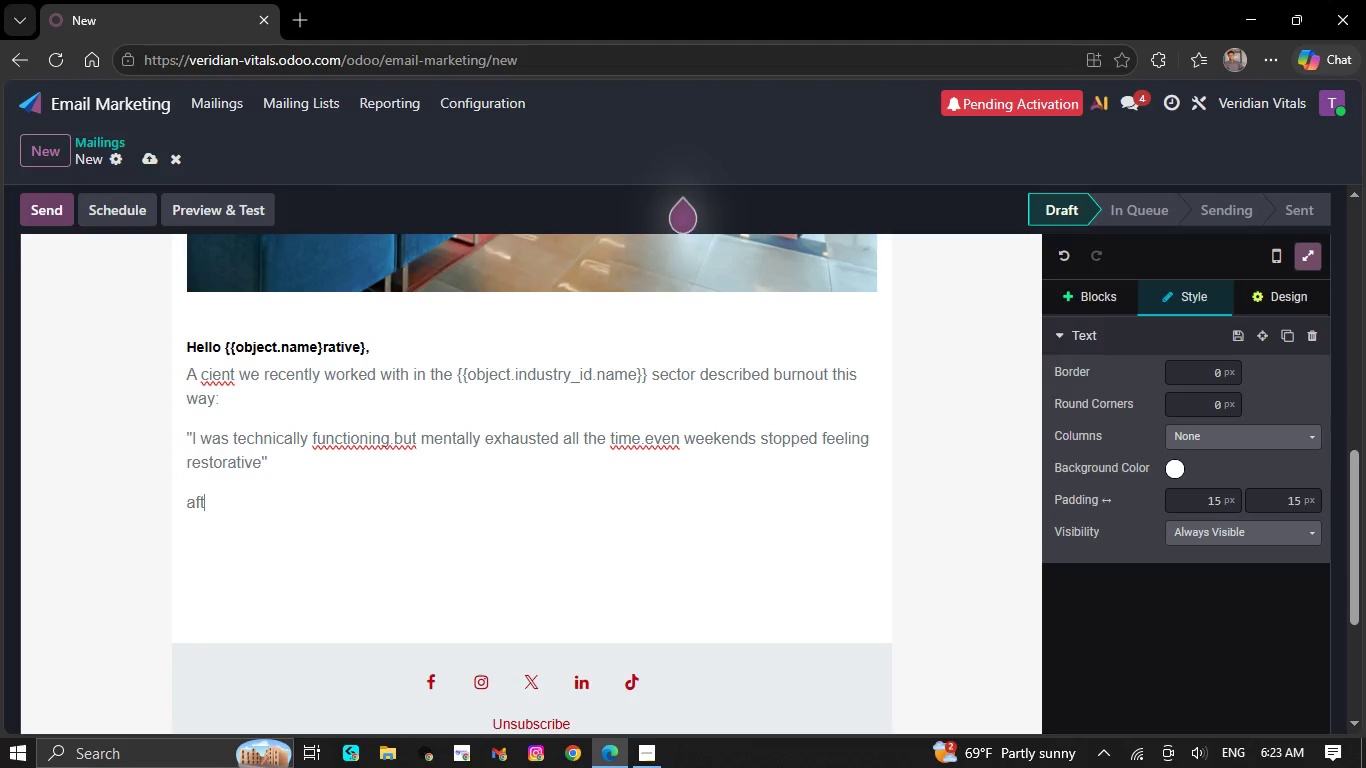 
type(er)
 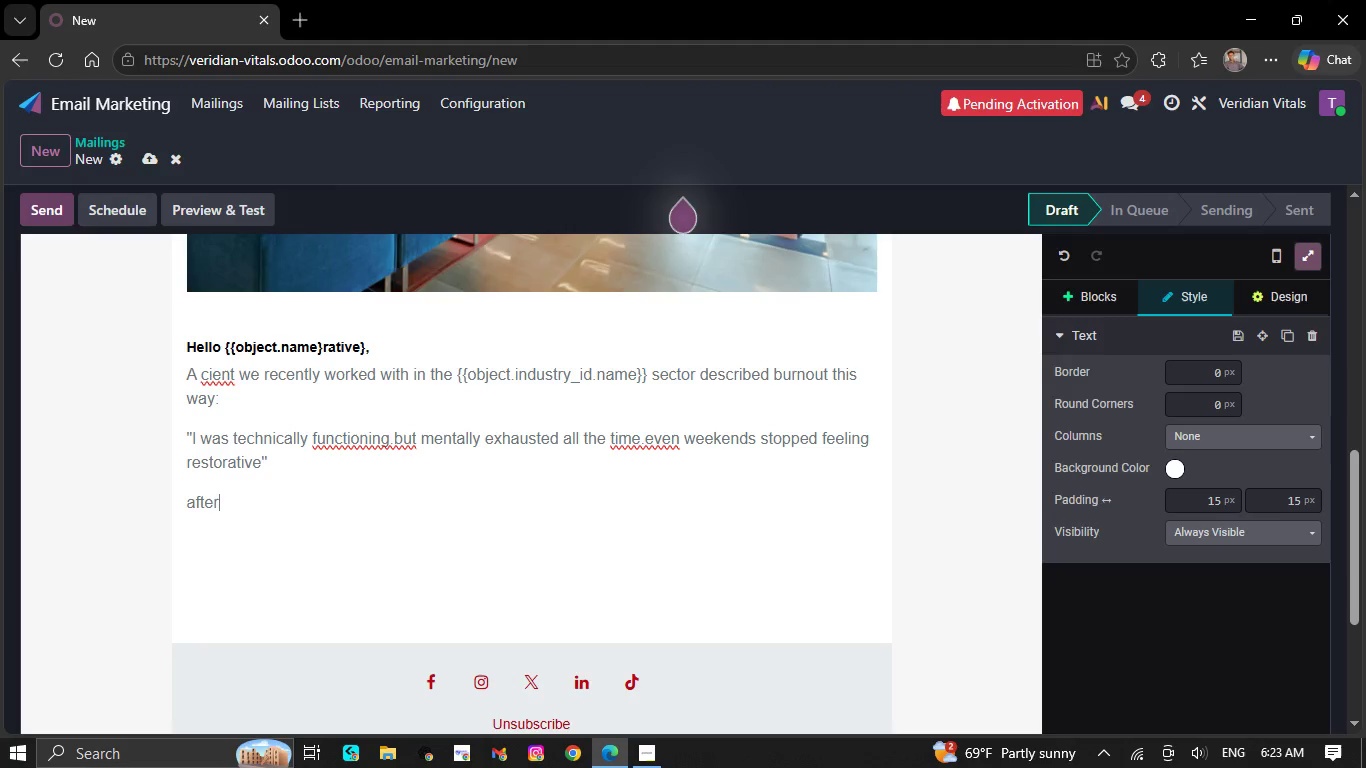 
type( cope)
 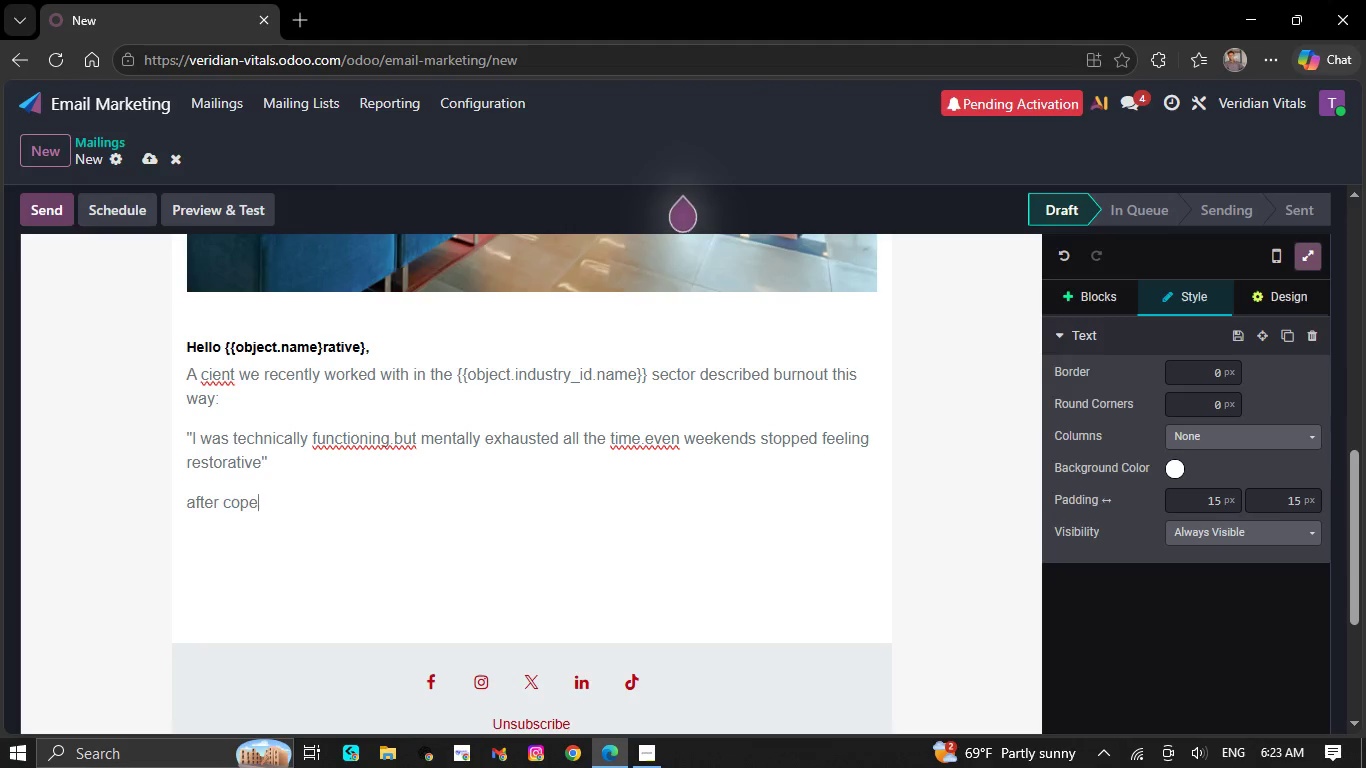 
key(Backspace)
key(Backspace)
type(mplet)
 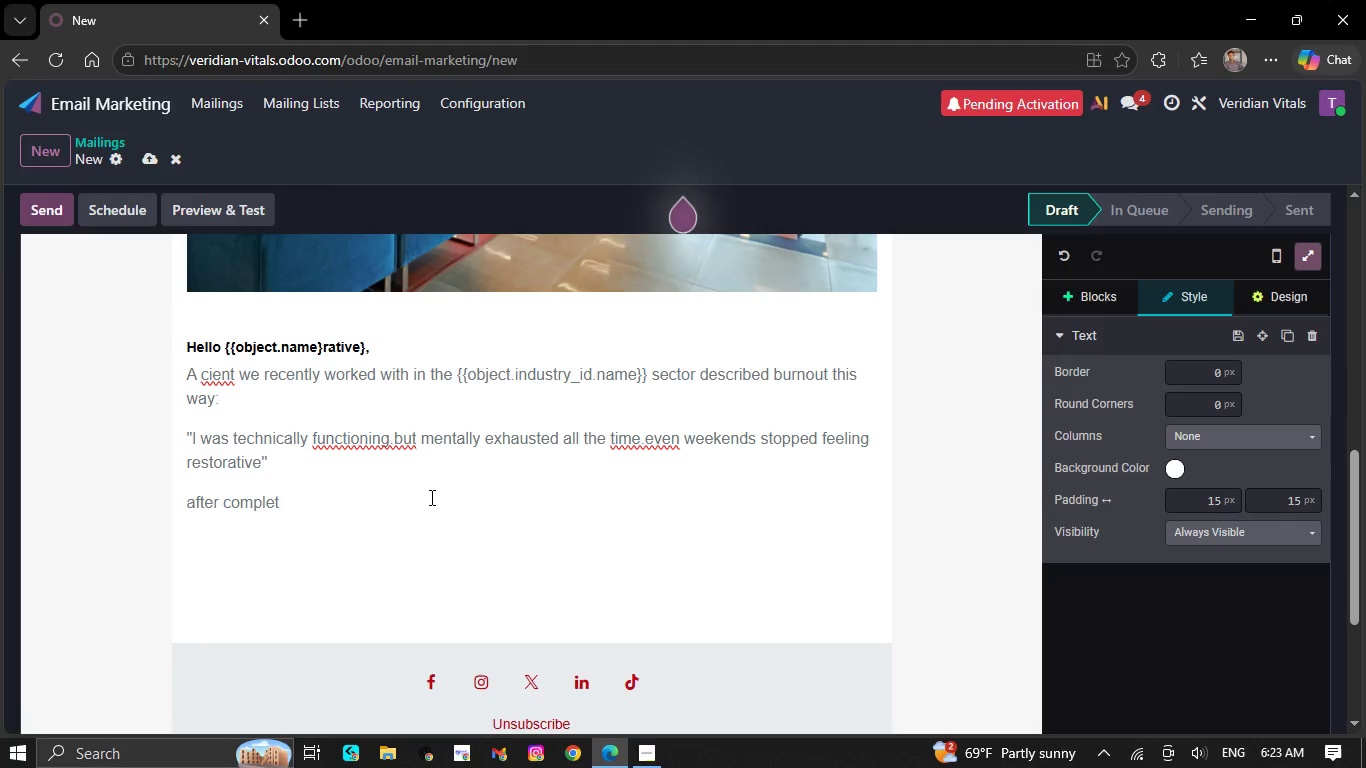 
double_click([430, 497])
 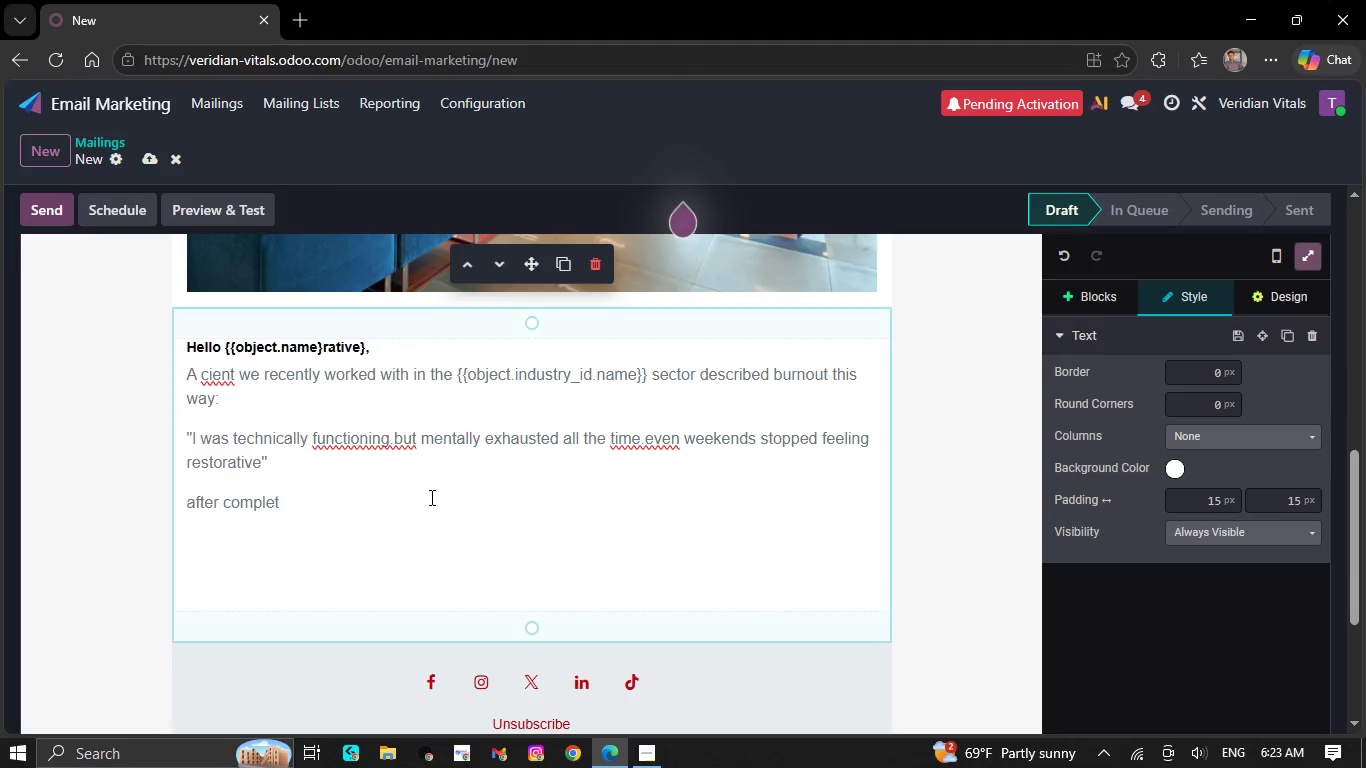 
type(ing as)
 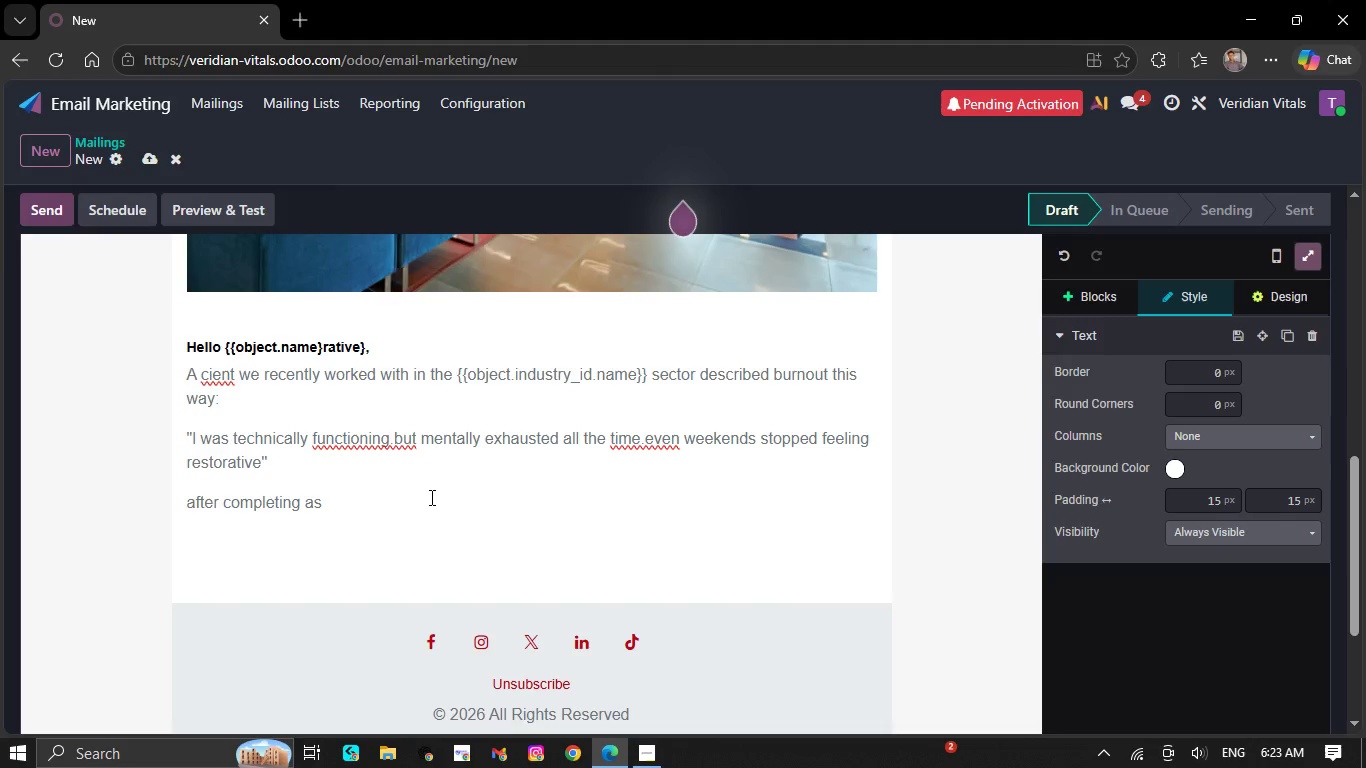 
type( assessn)
key(Backspace)
type(ment)
 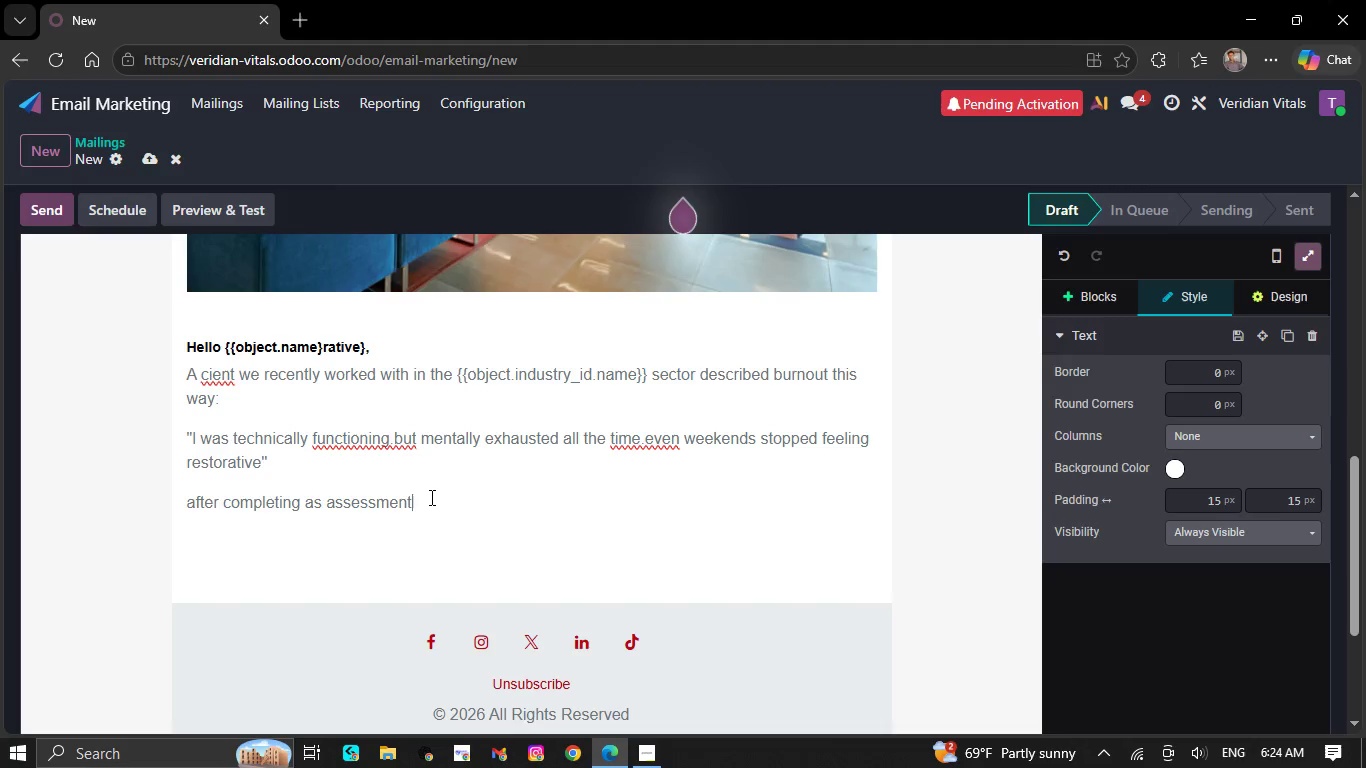 
type( similar )
 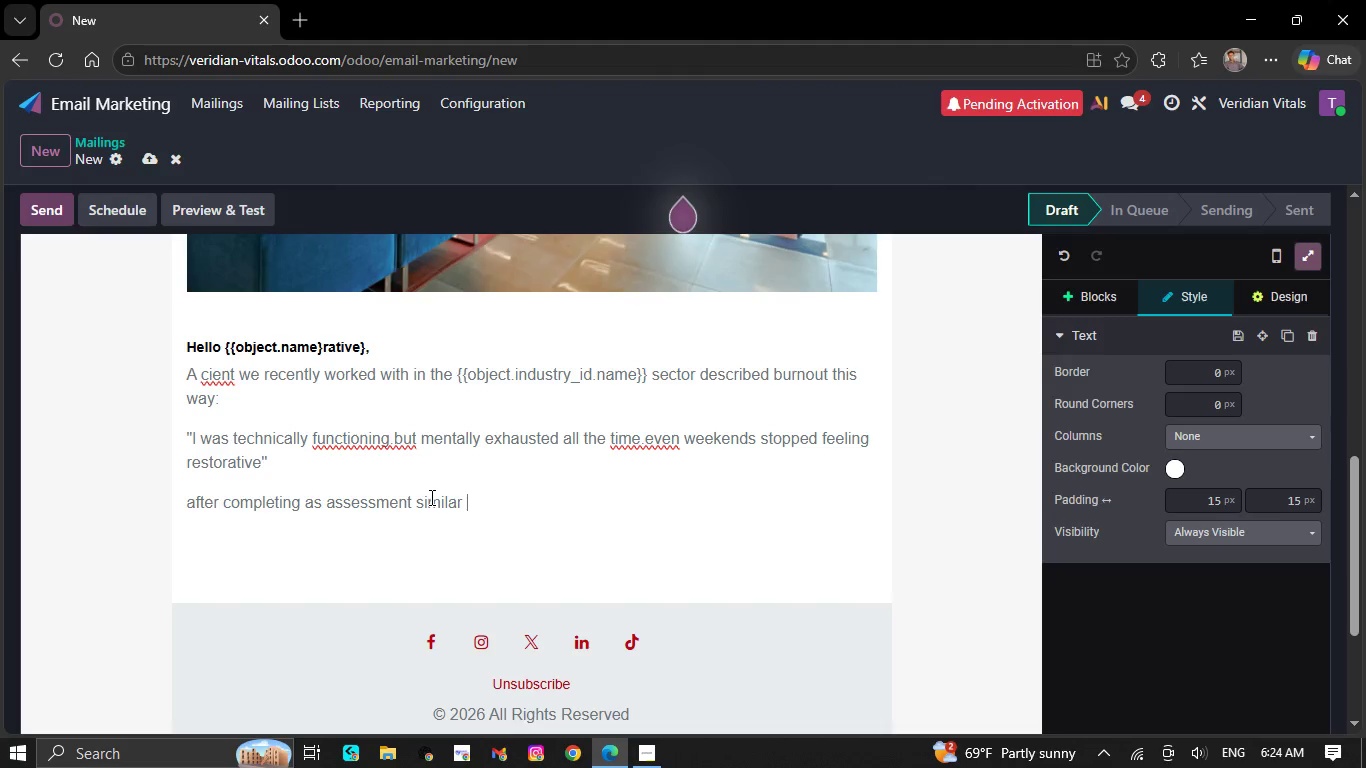 
type(to yours,)
 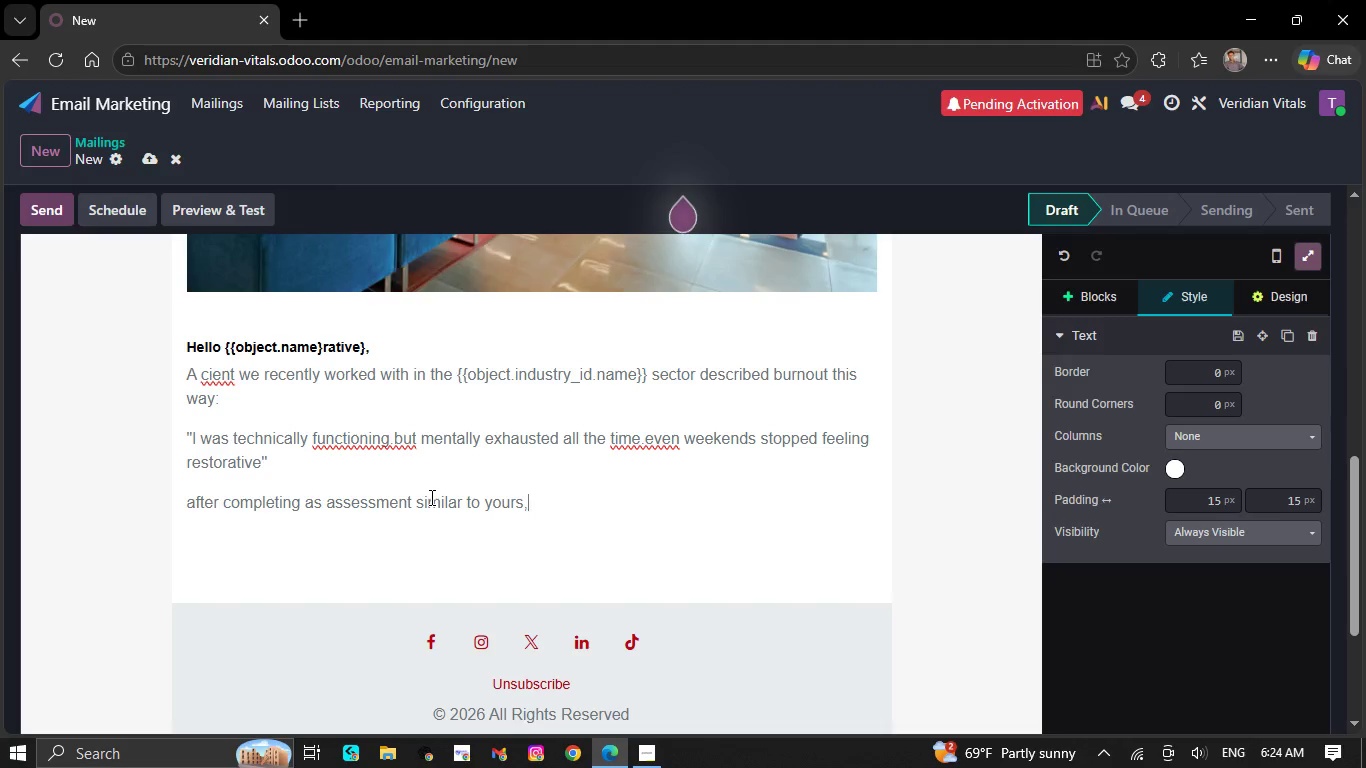 
type(thry br)
 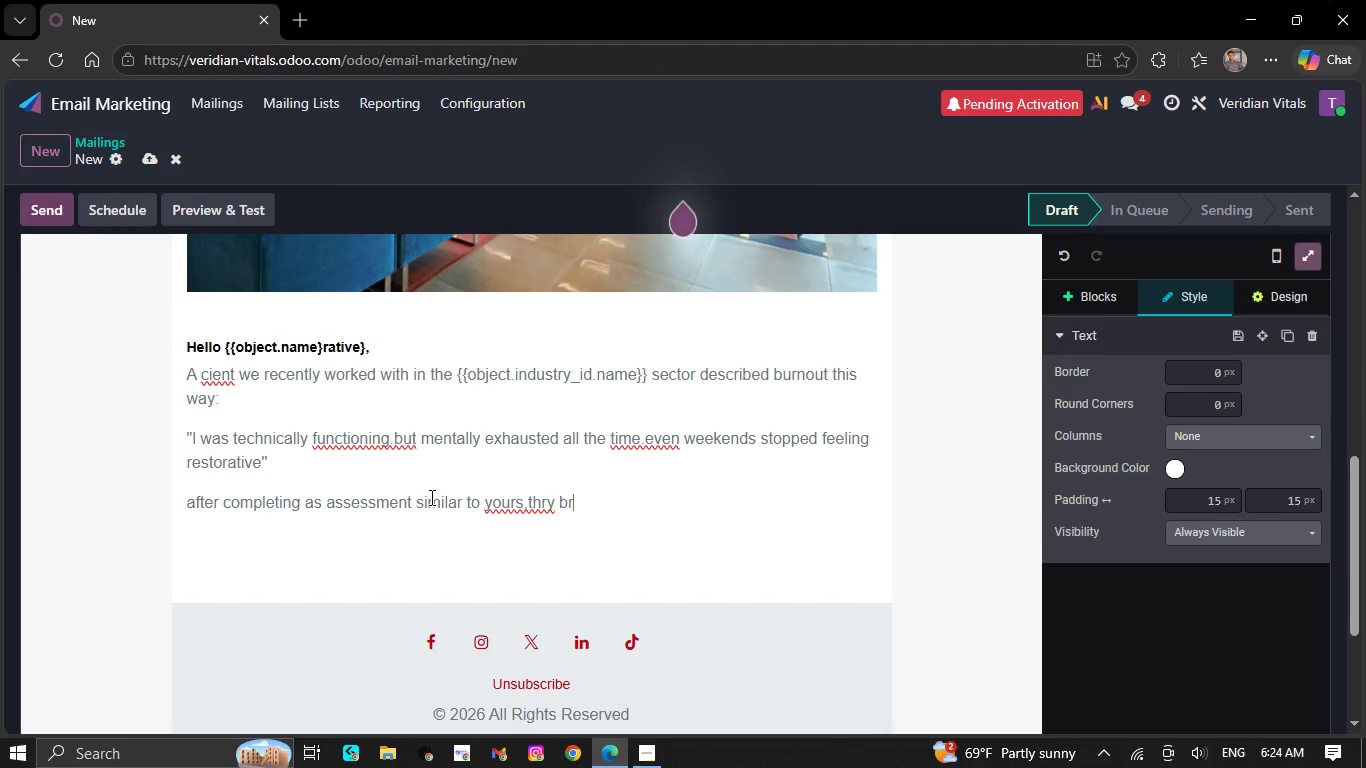 
type(gan)
 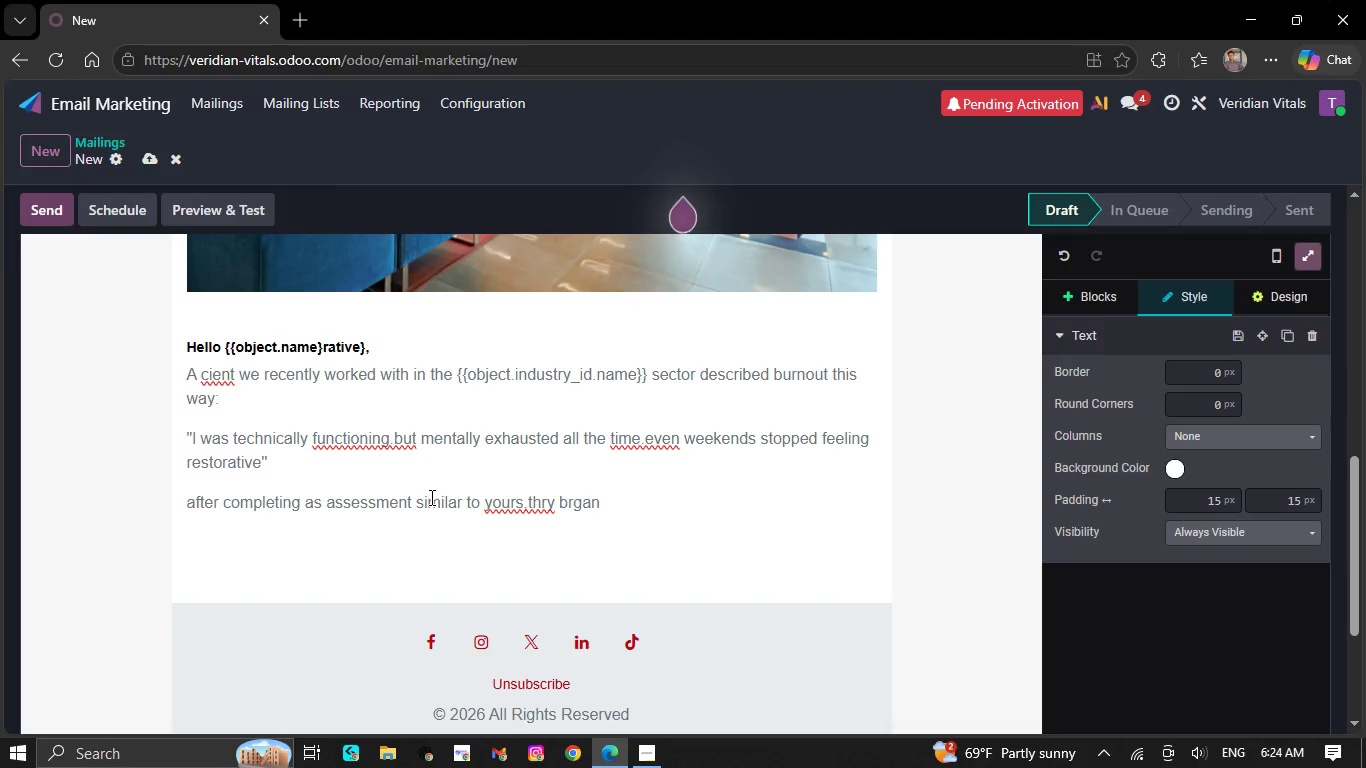 
key(Backspace)
key(Backspace)
key(Backspace)
key(Backspace)
type(ega)
 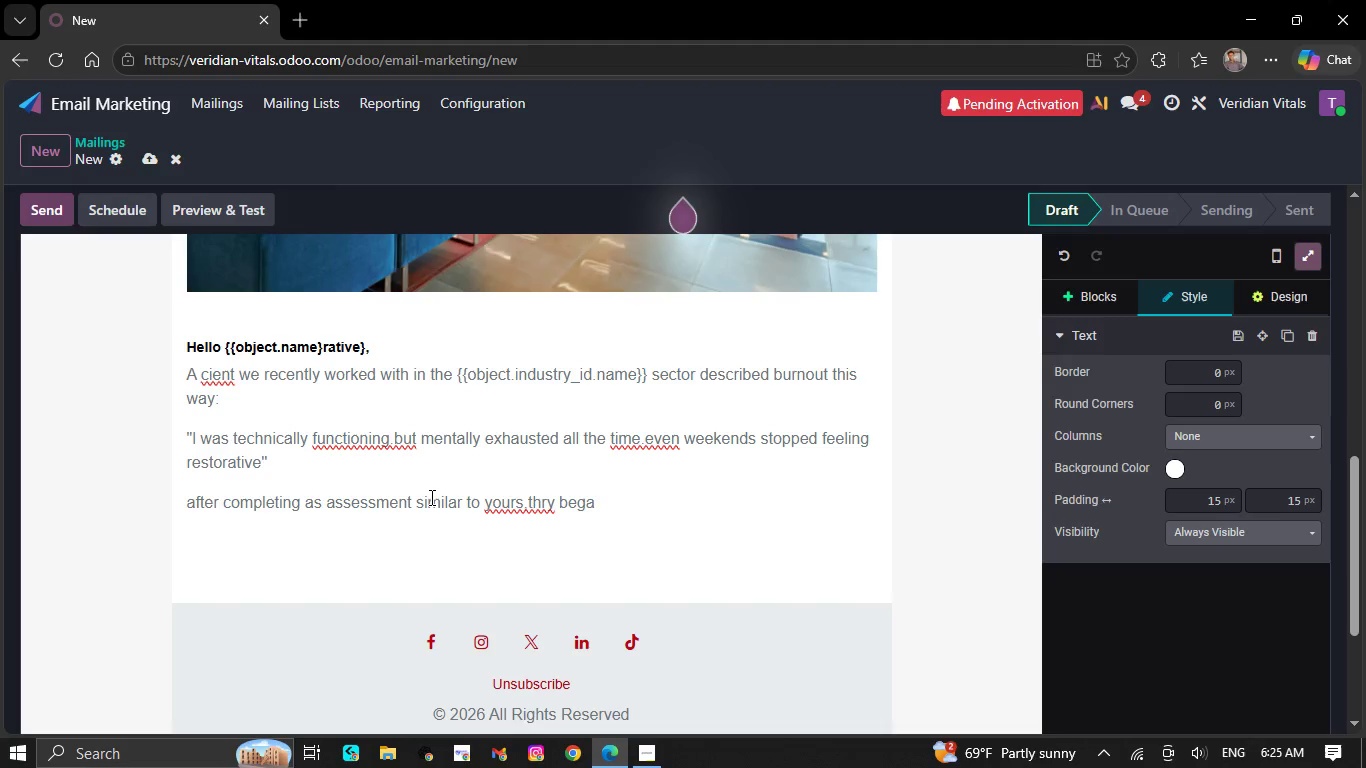 